 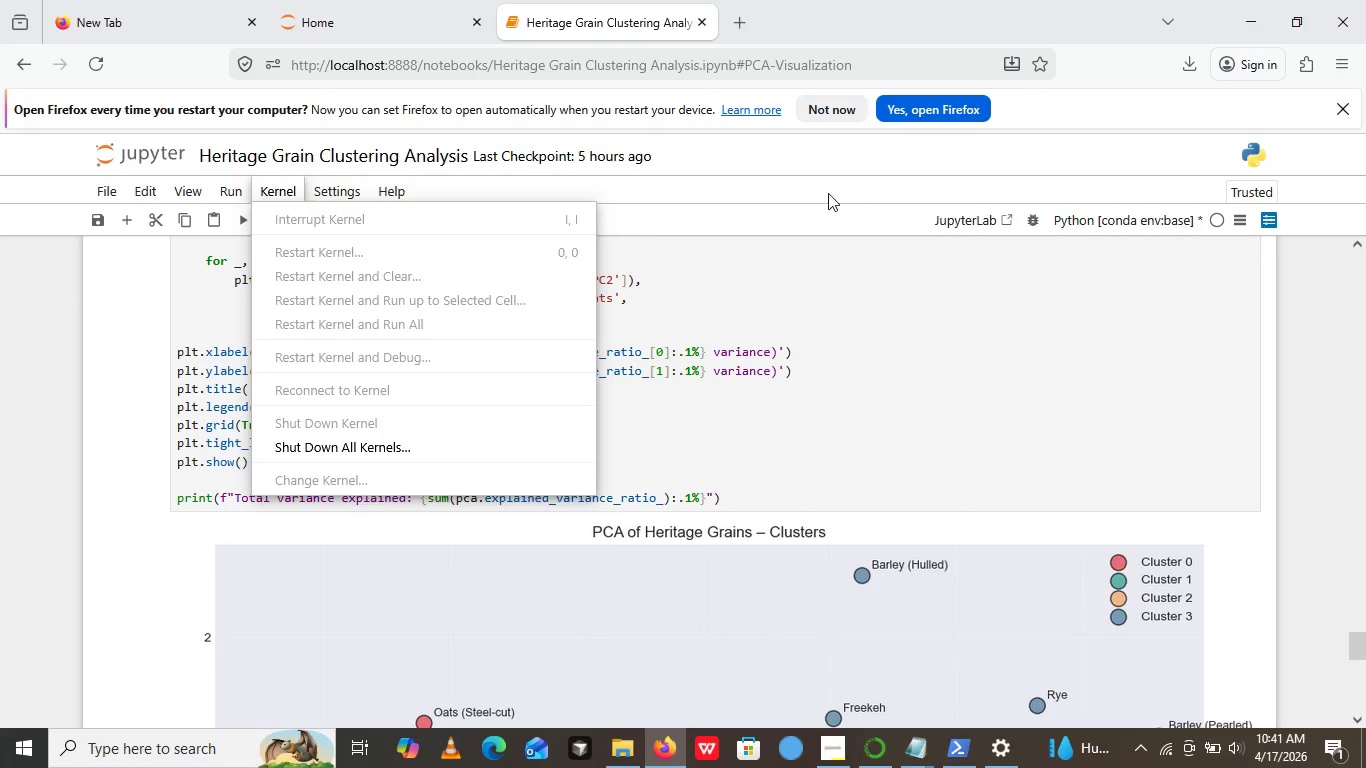 
left_click([828, 193])
 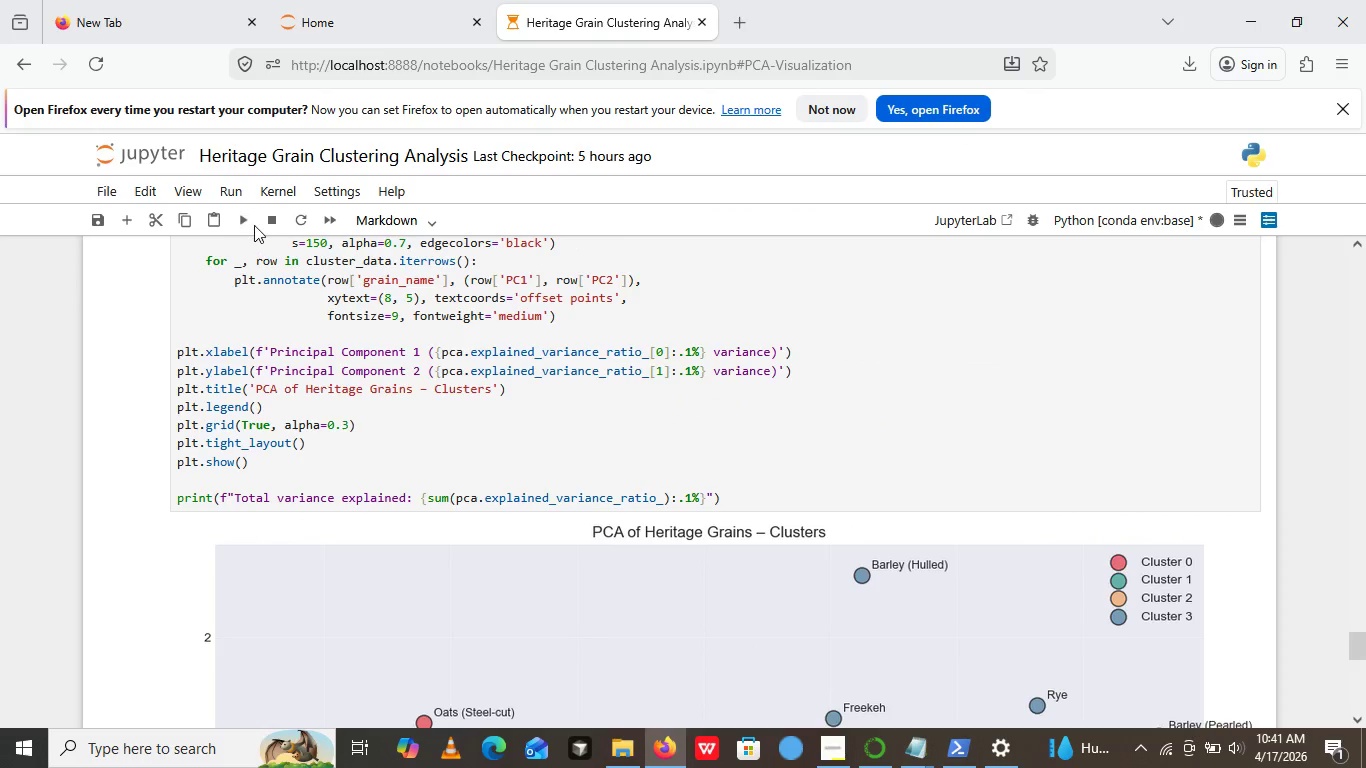 
left_click([243, 225])
 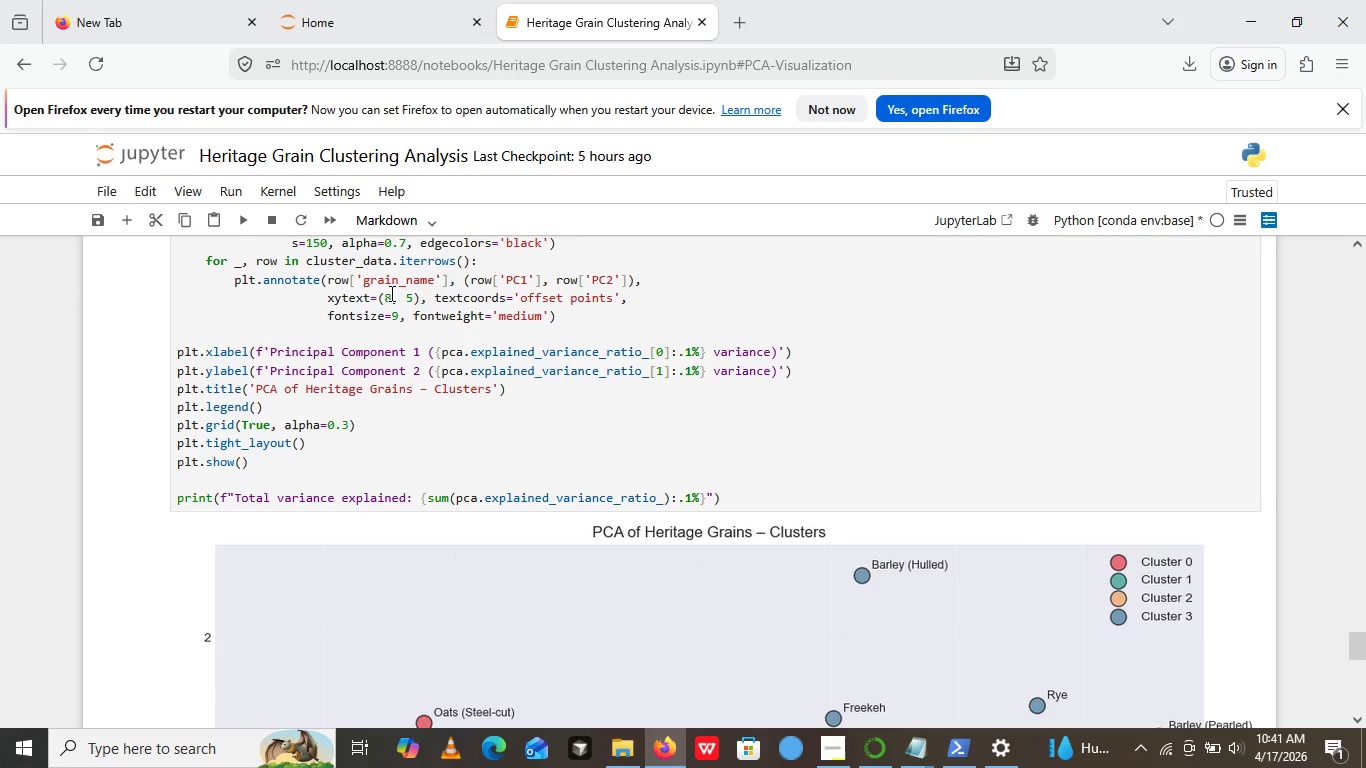 
scroll: coordinate [619, 440], scroll_direction: down, amount: 11.0
 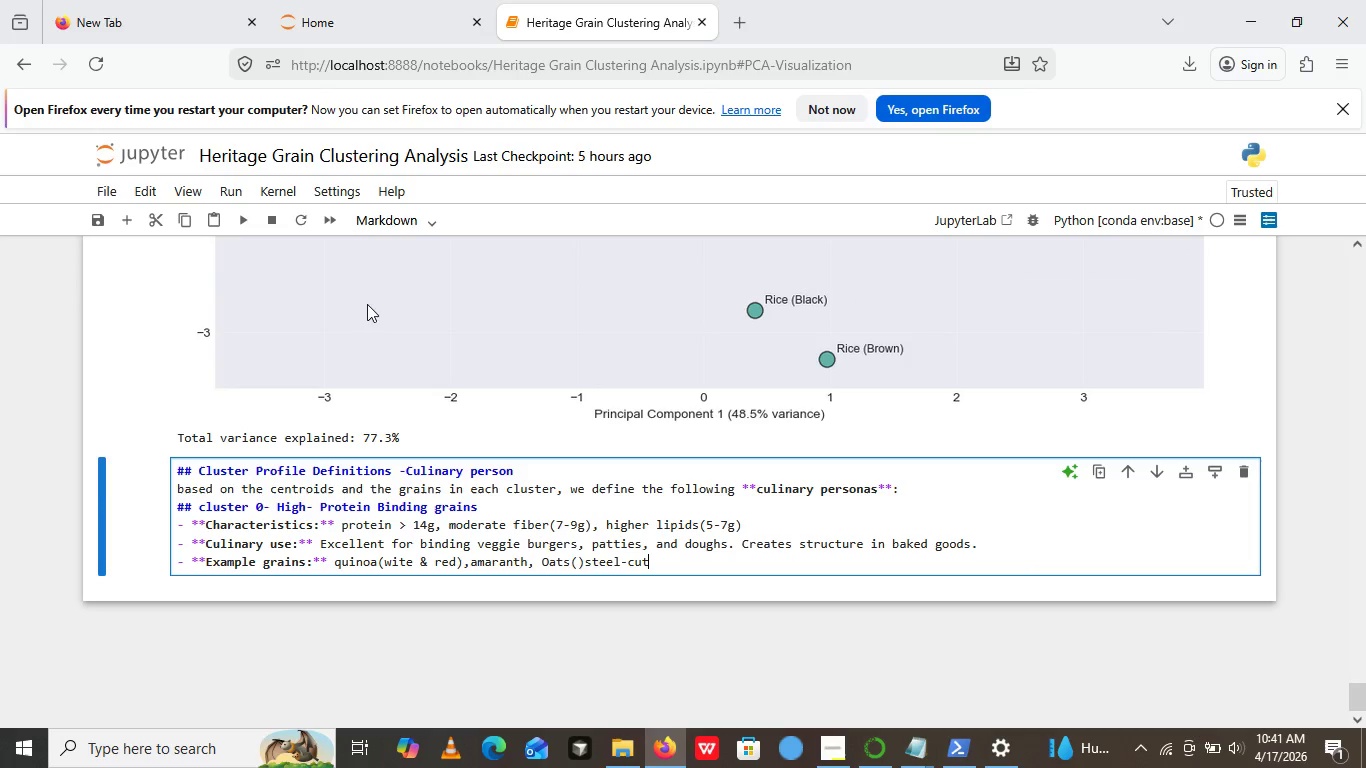 
left_click([709, 570])
 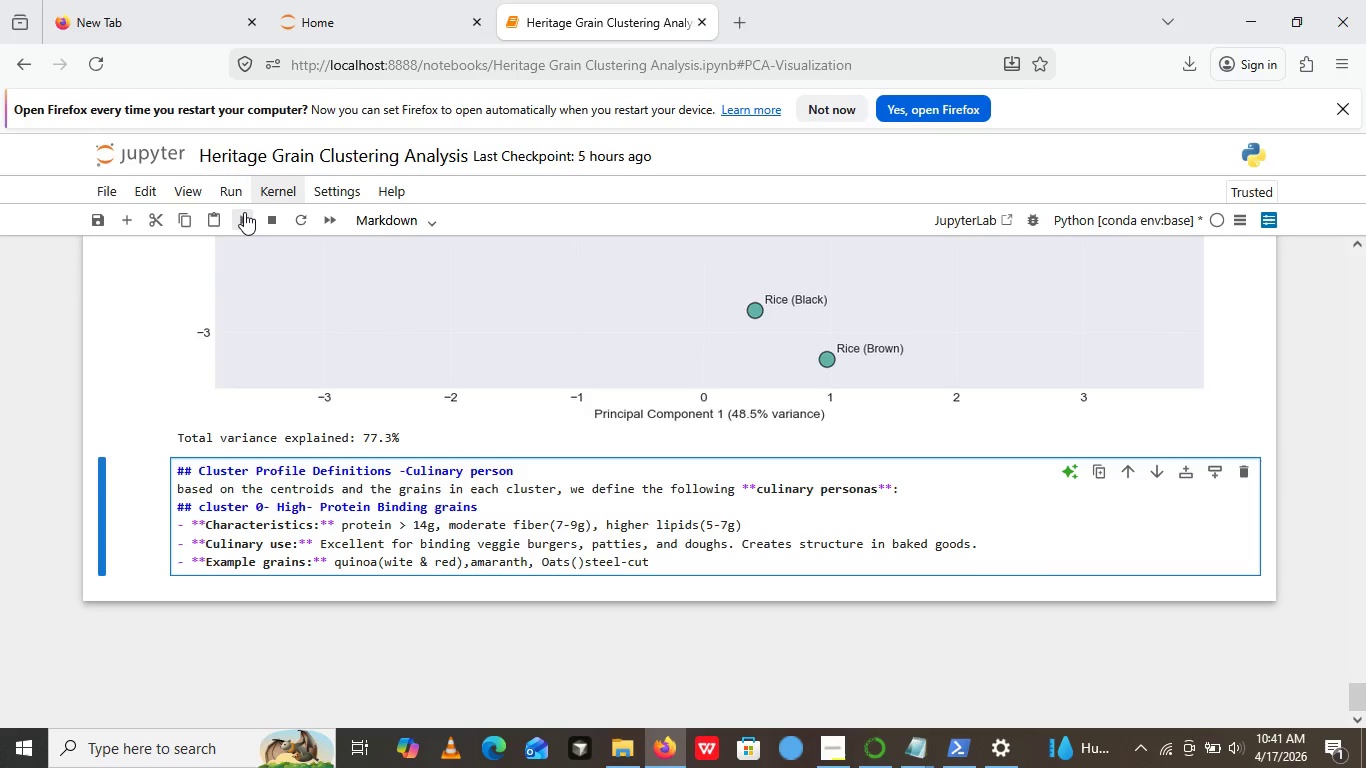 
left_click([244, 212])
 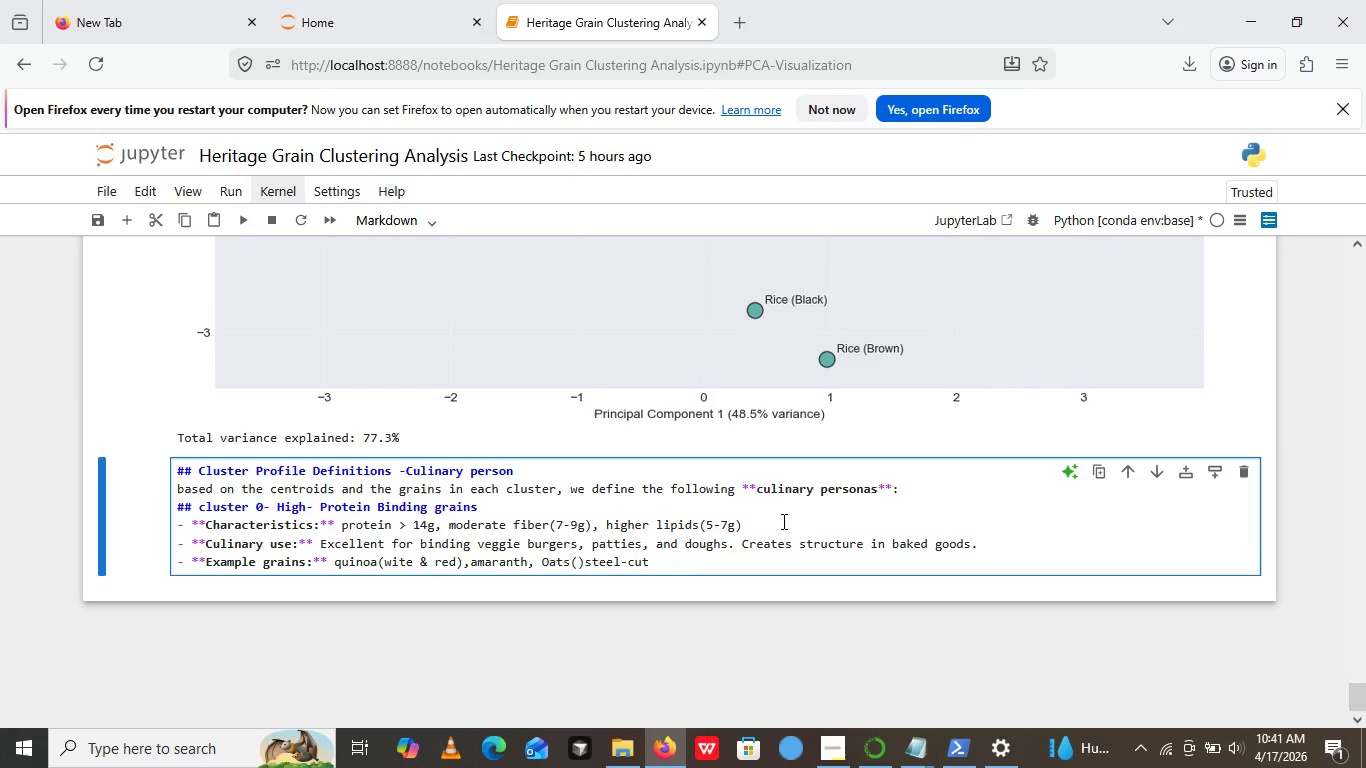 
scroll: coordinate [794, 493], scroll_direction: up, amount: 30.0
 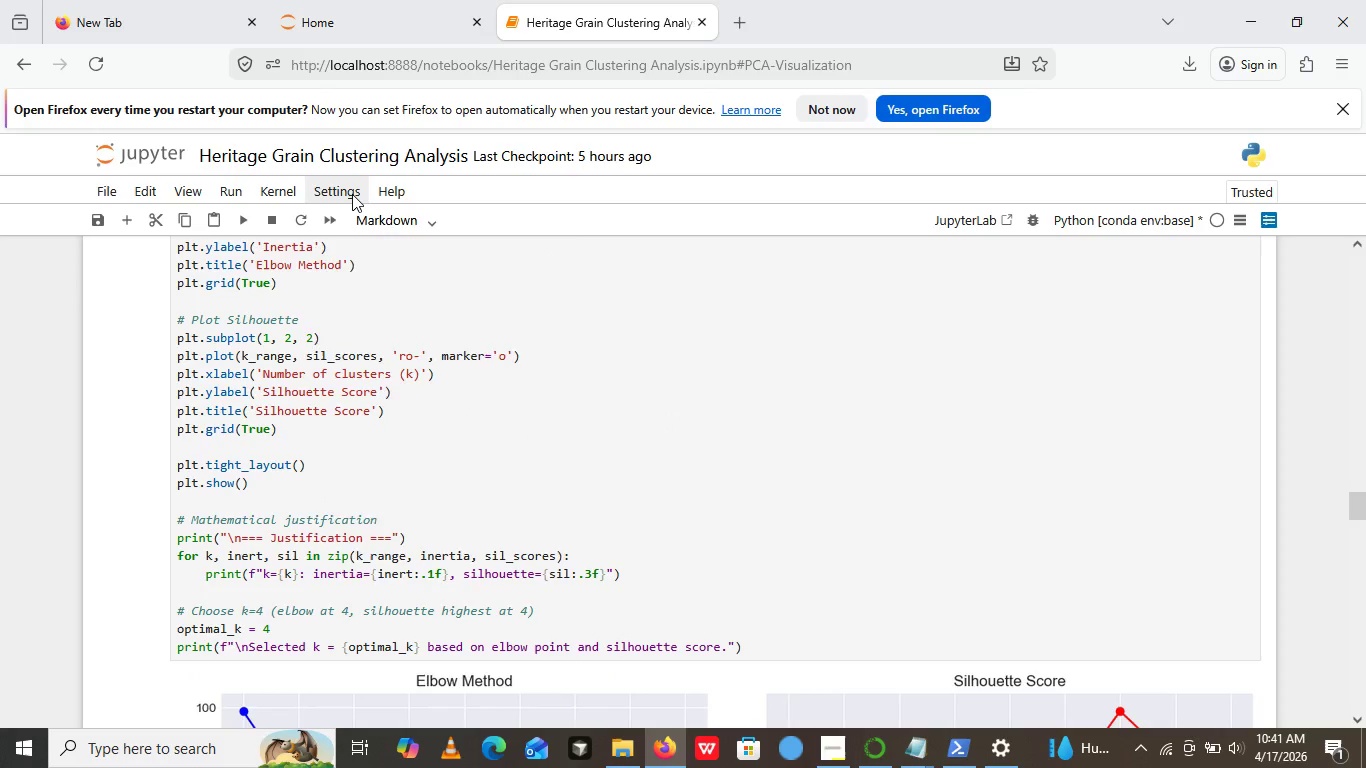 
left_click([352, 194])
 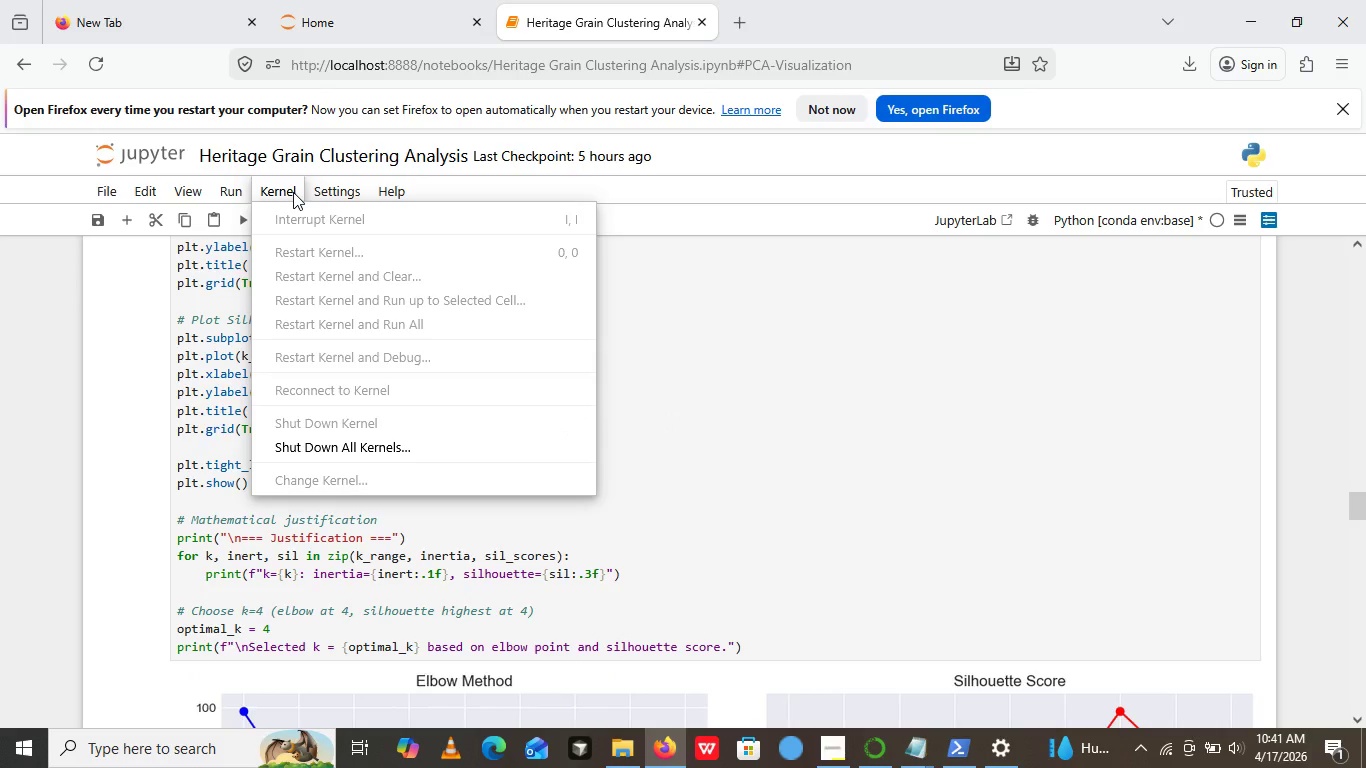 
wait(8.91)
 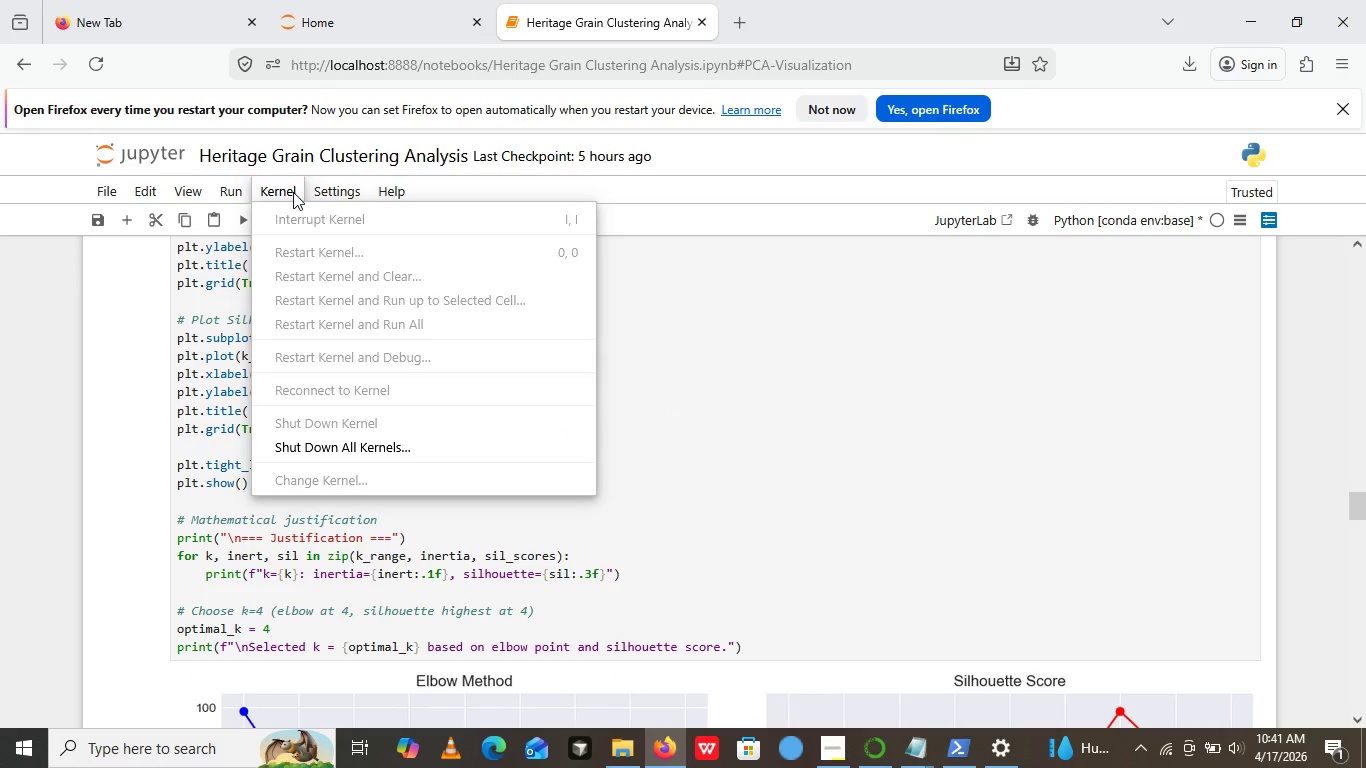 
left_click([750, 286])
 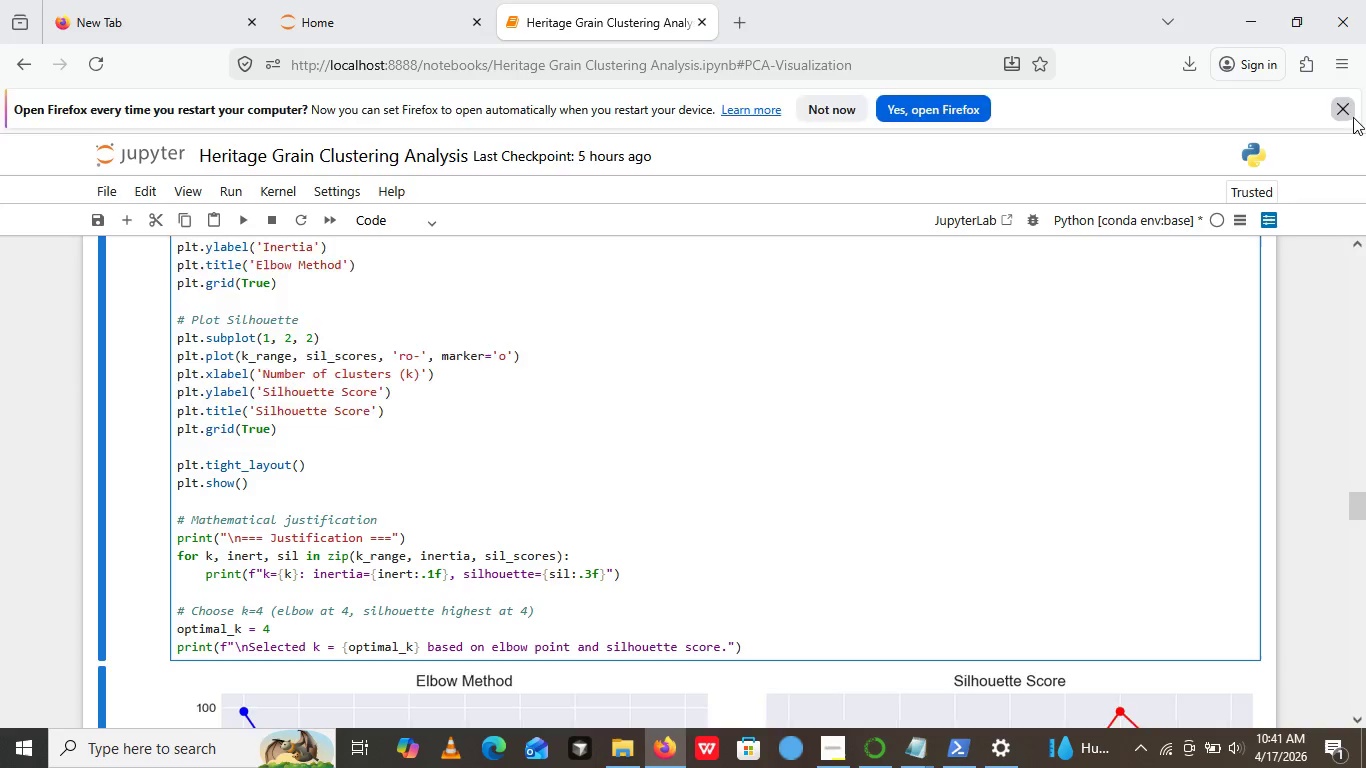 
left_click([1353, 117])
 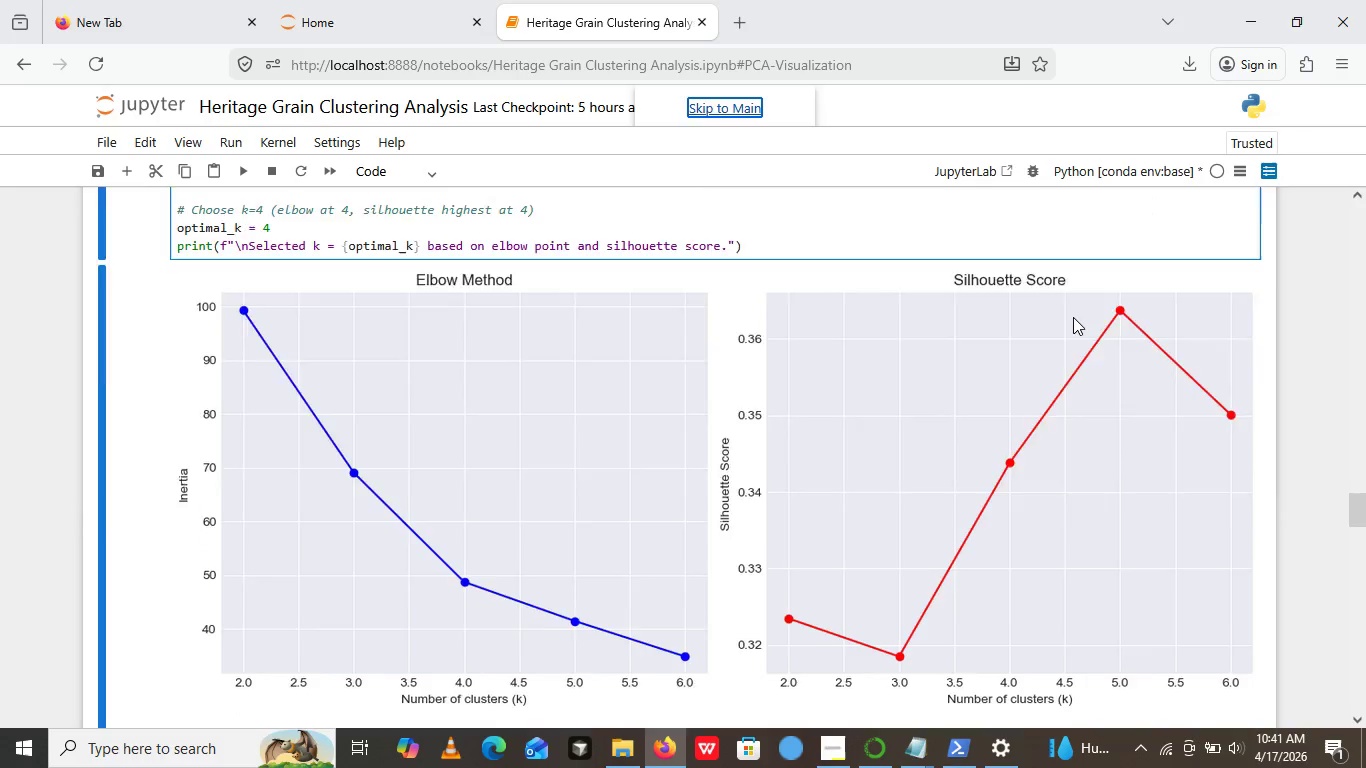 
scroll: coordinate [1073, 317], scroll_direction: down, amount: 6.0
 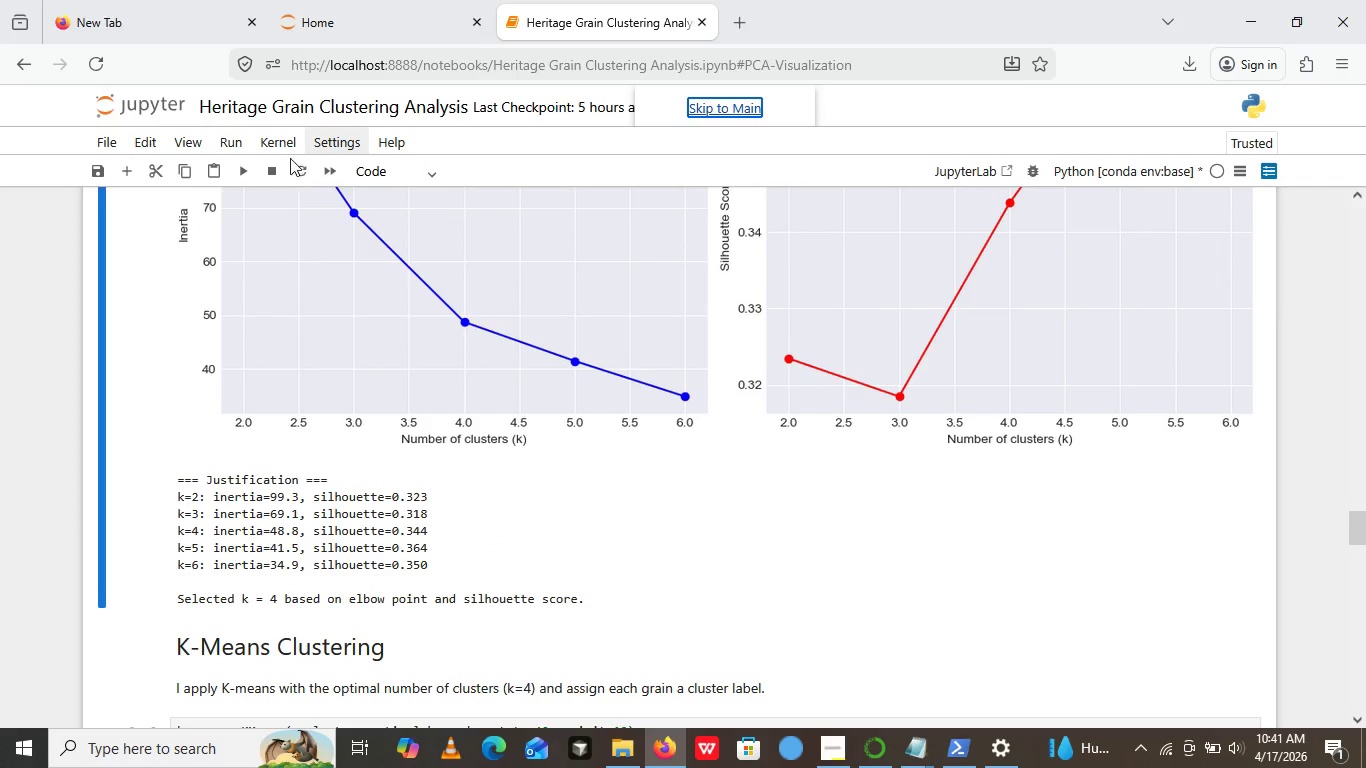 
left_click([288, 152])
 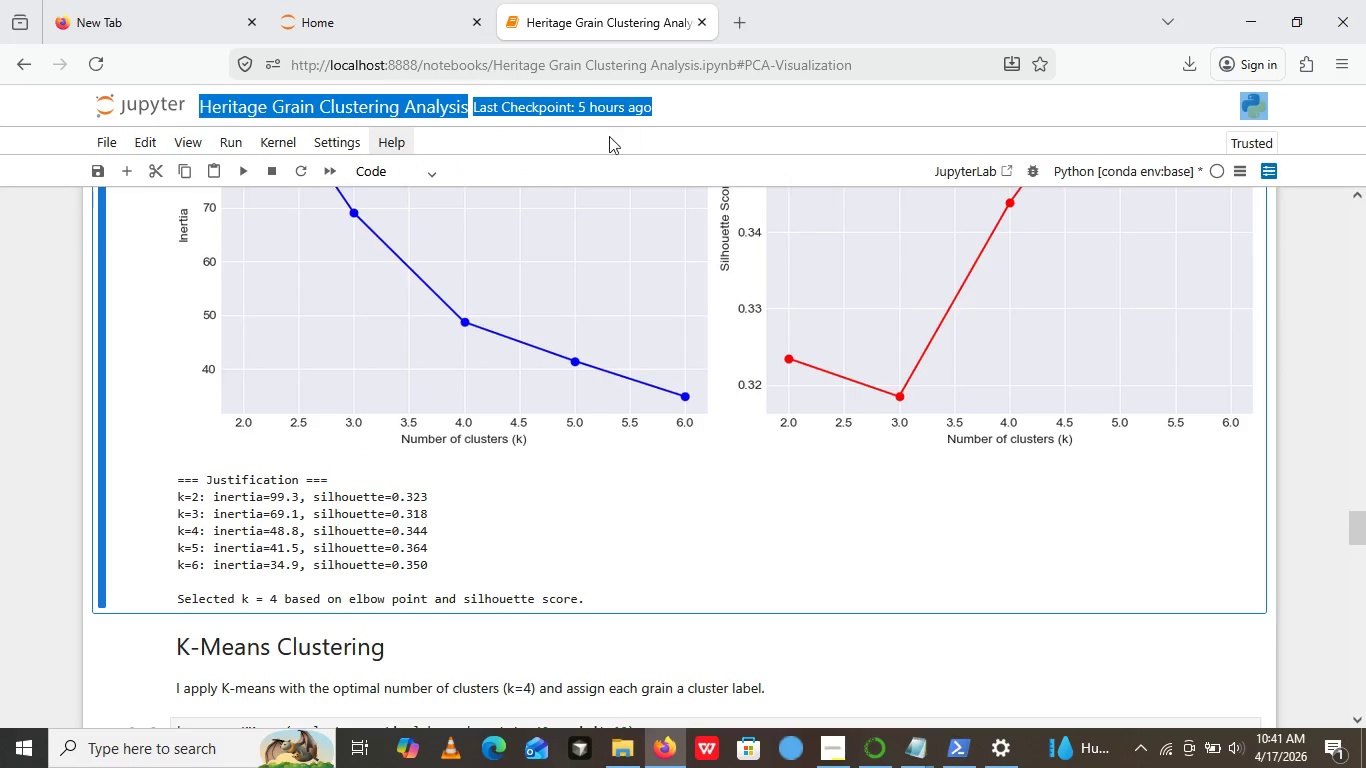 
left_click([602, 139])
 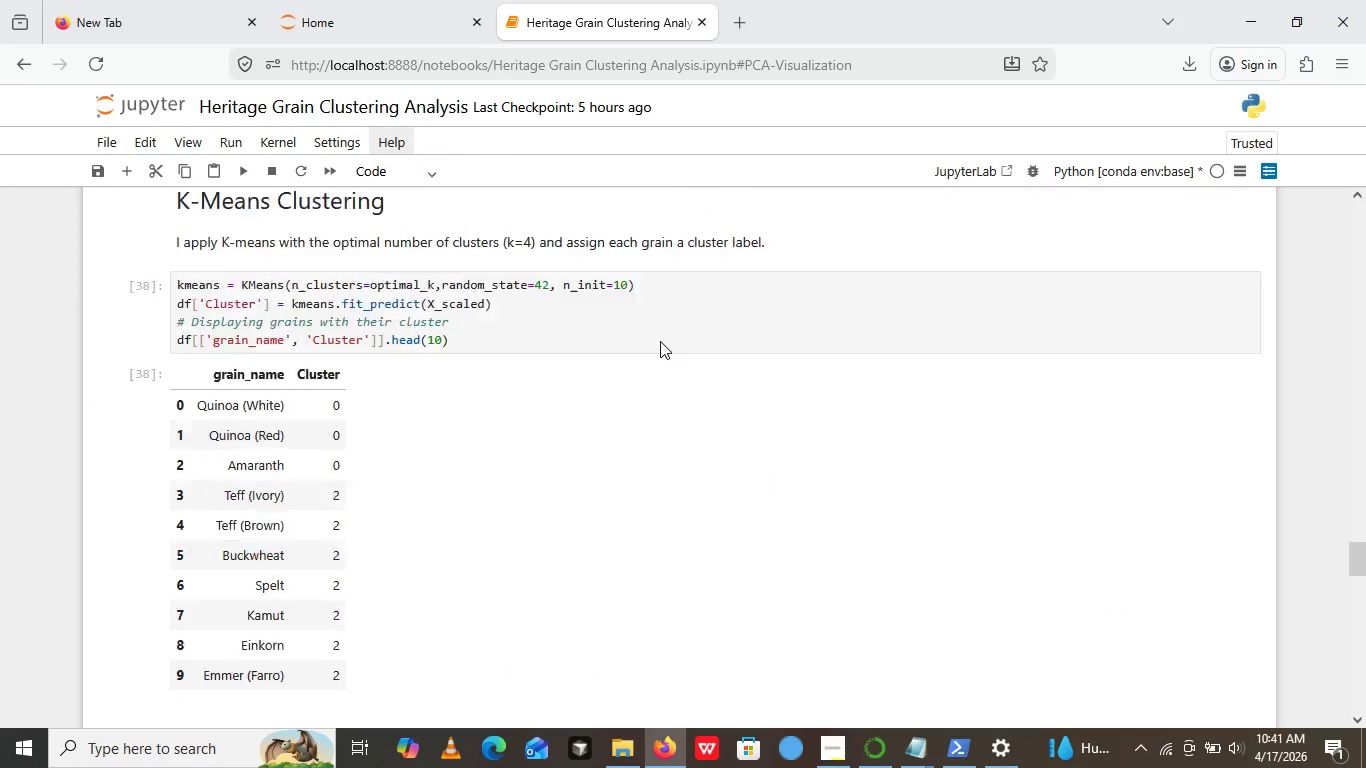 
scroll: coordinate [796, 397], scroll_direction: down, amount: 29.0
 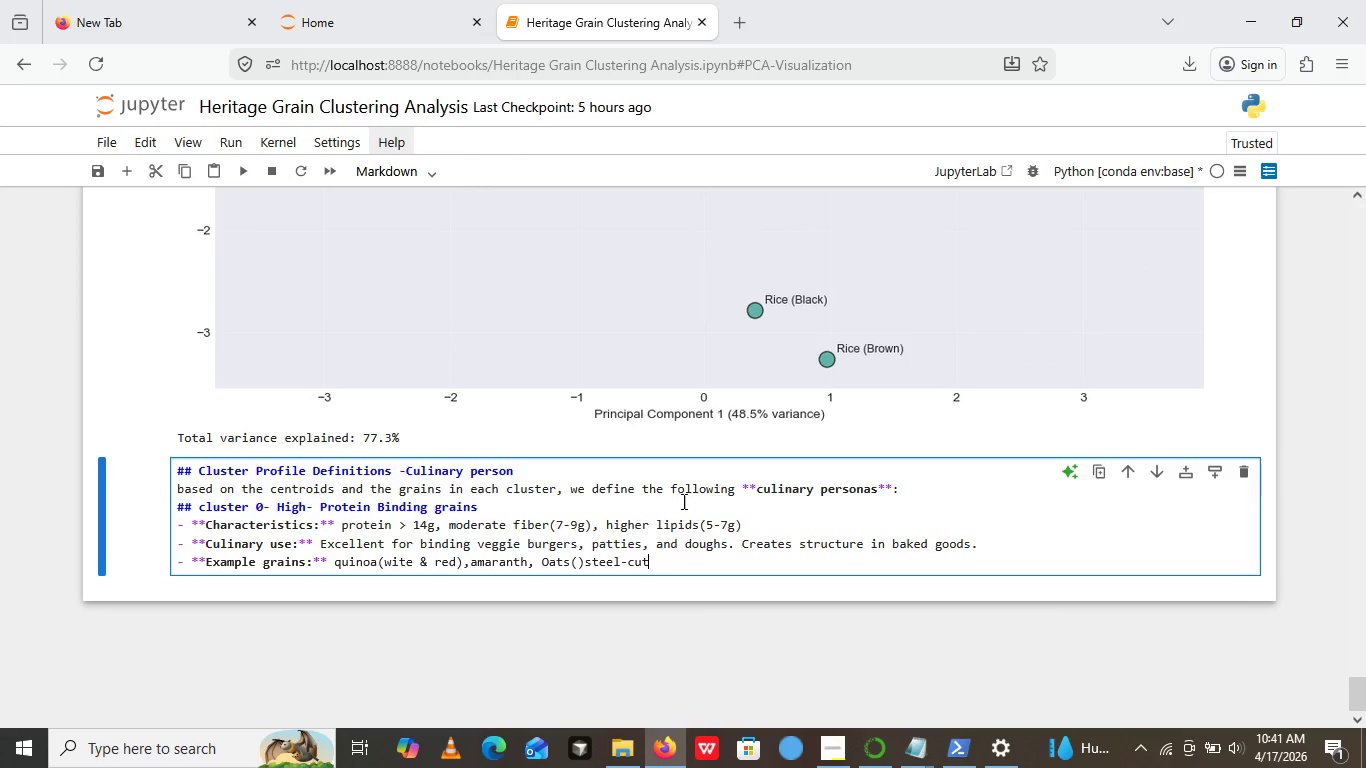 
left_click([667, 560])
 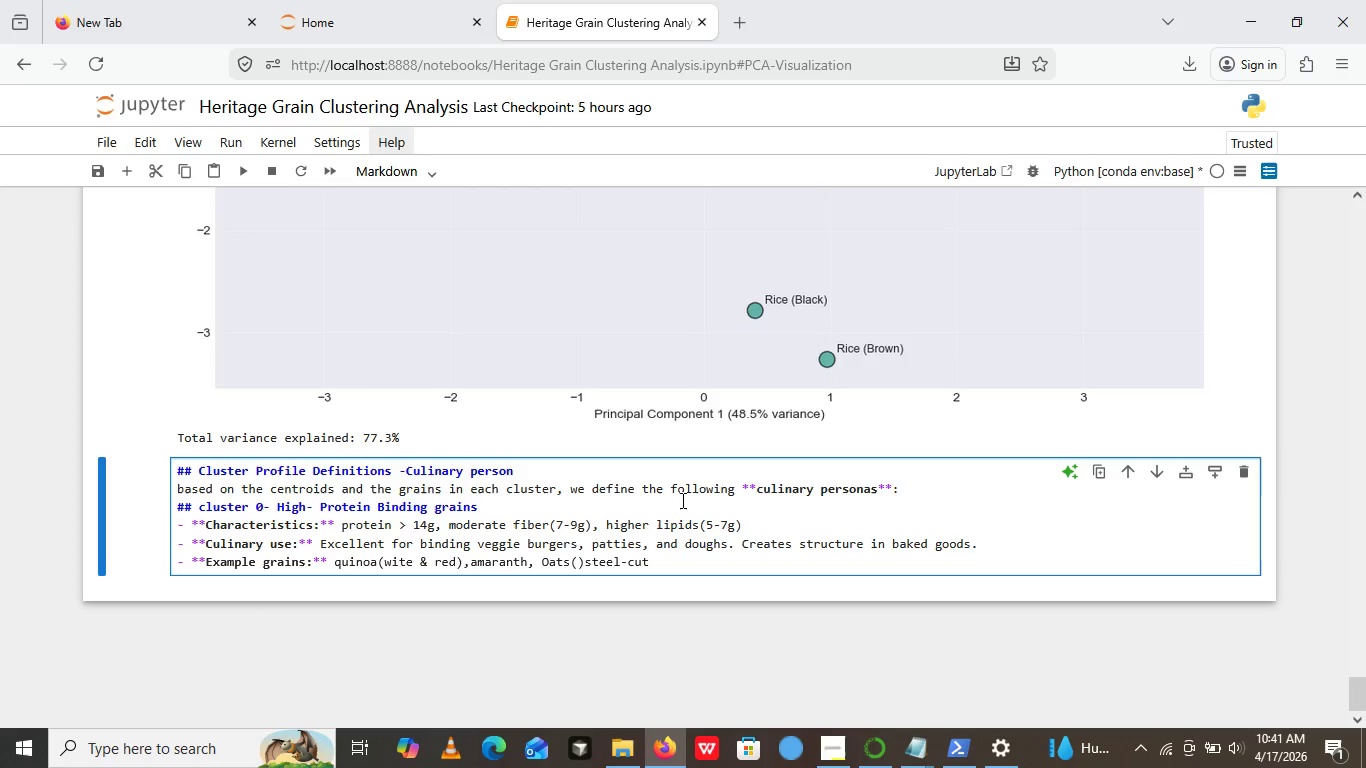 
wait(11.14)
 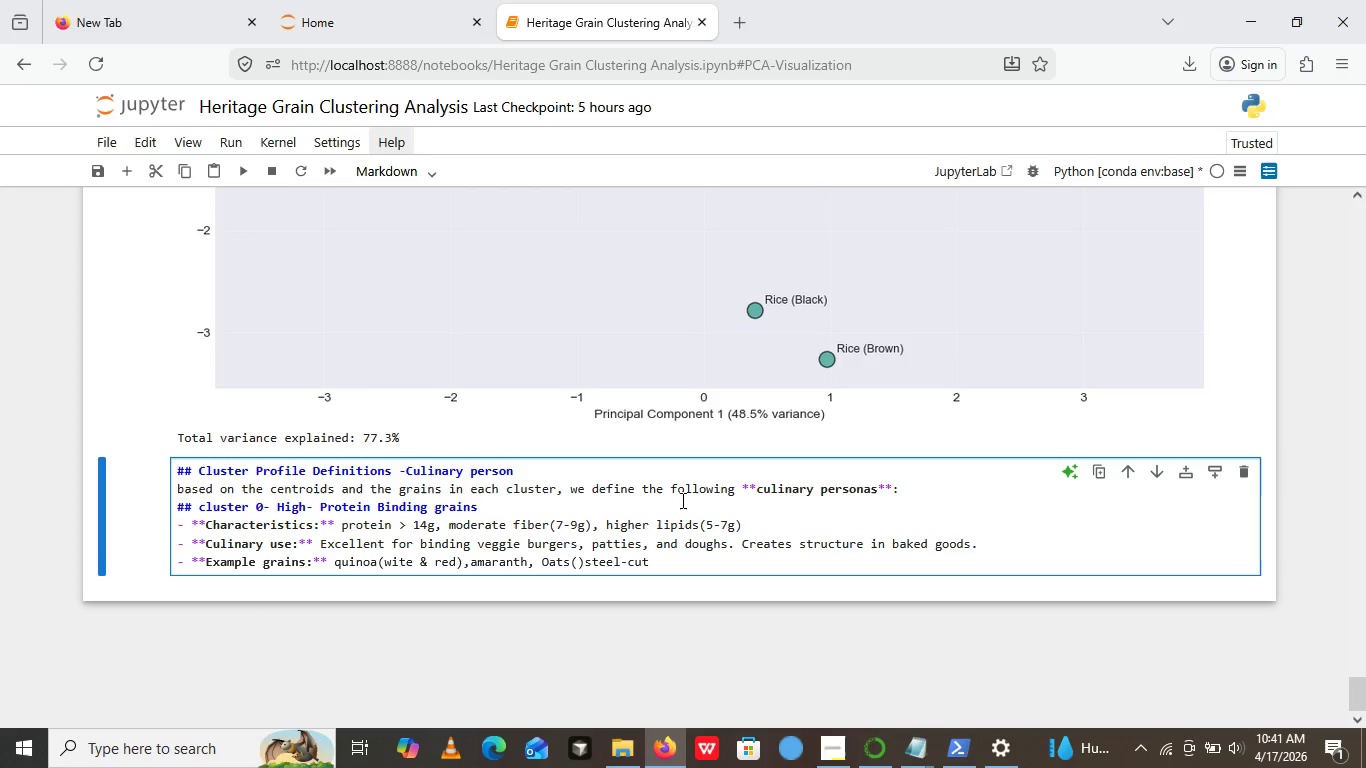 
scroll: coordinate [795, 505], scroll_direction: up, amount: 2.0
 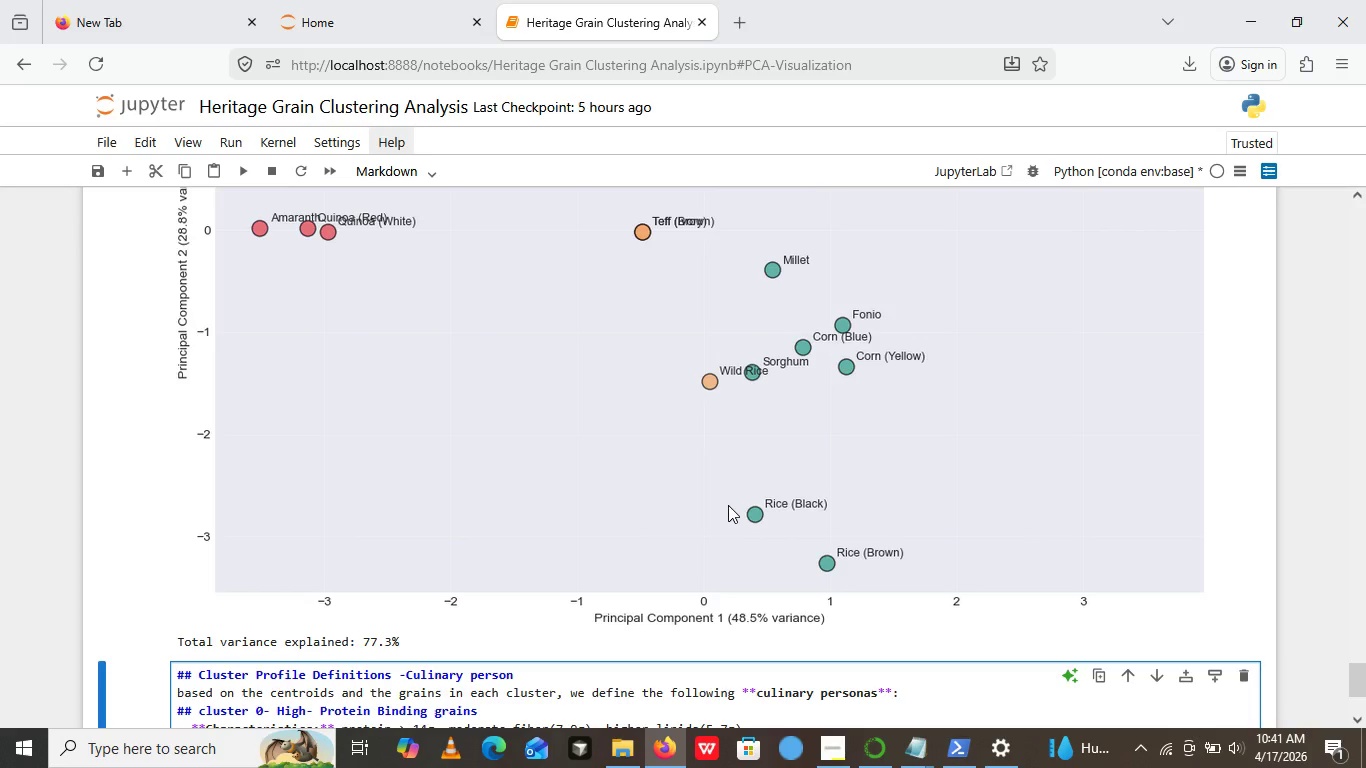 
scroll: coordinate [728, 505], scroll_direction: down, amount: 4.0
 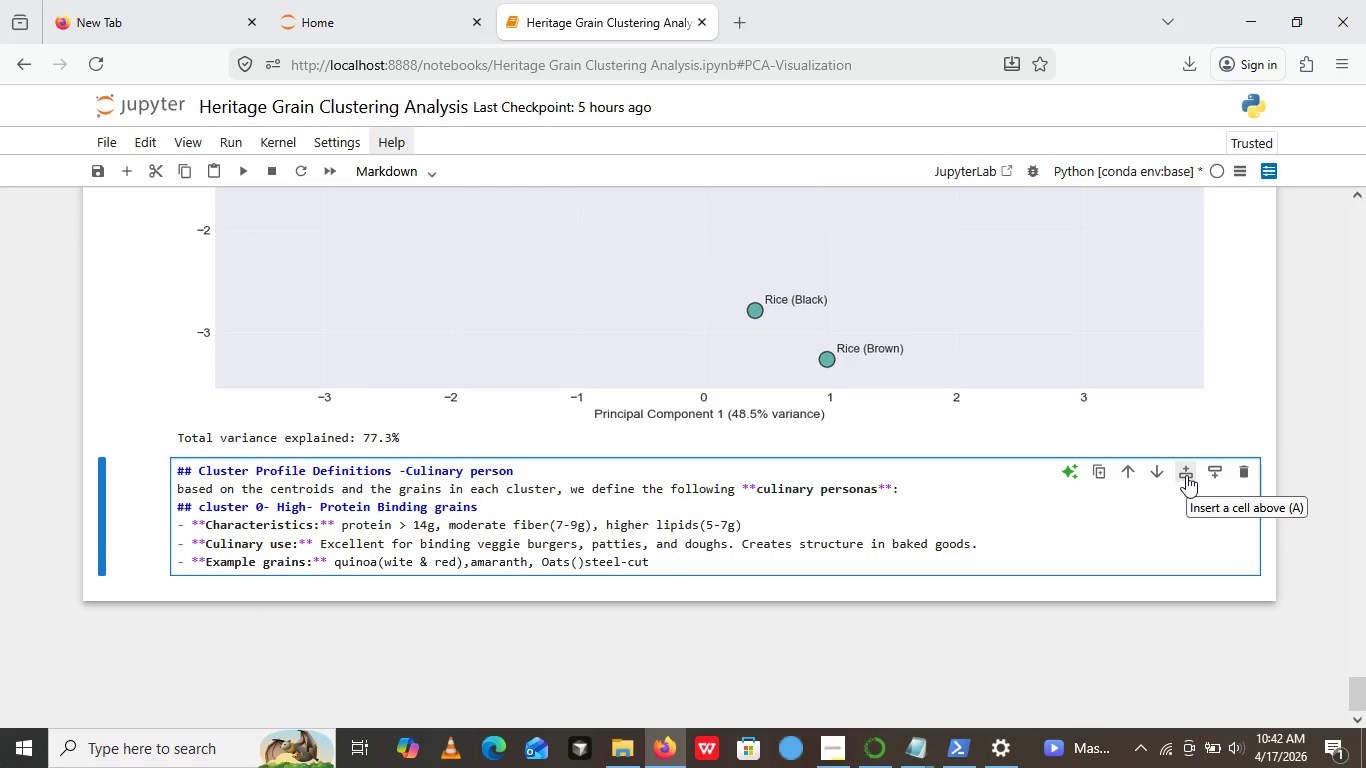 
wait(25.2)
 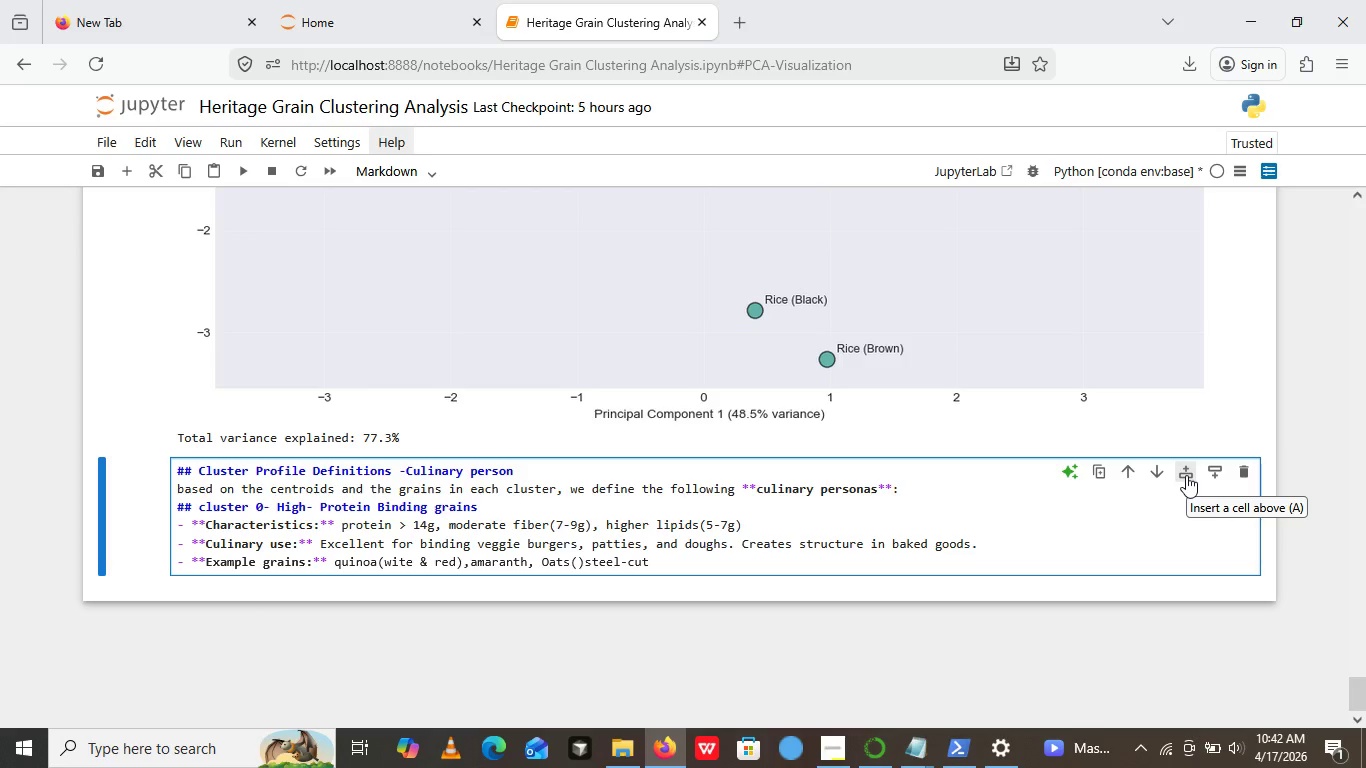 
scroll: coordinate [689, 619], scroll_direction: up, amount: 3.0
 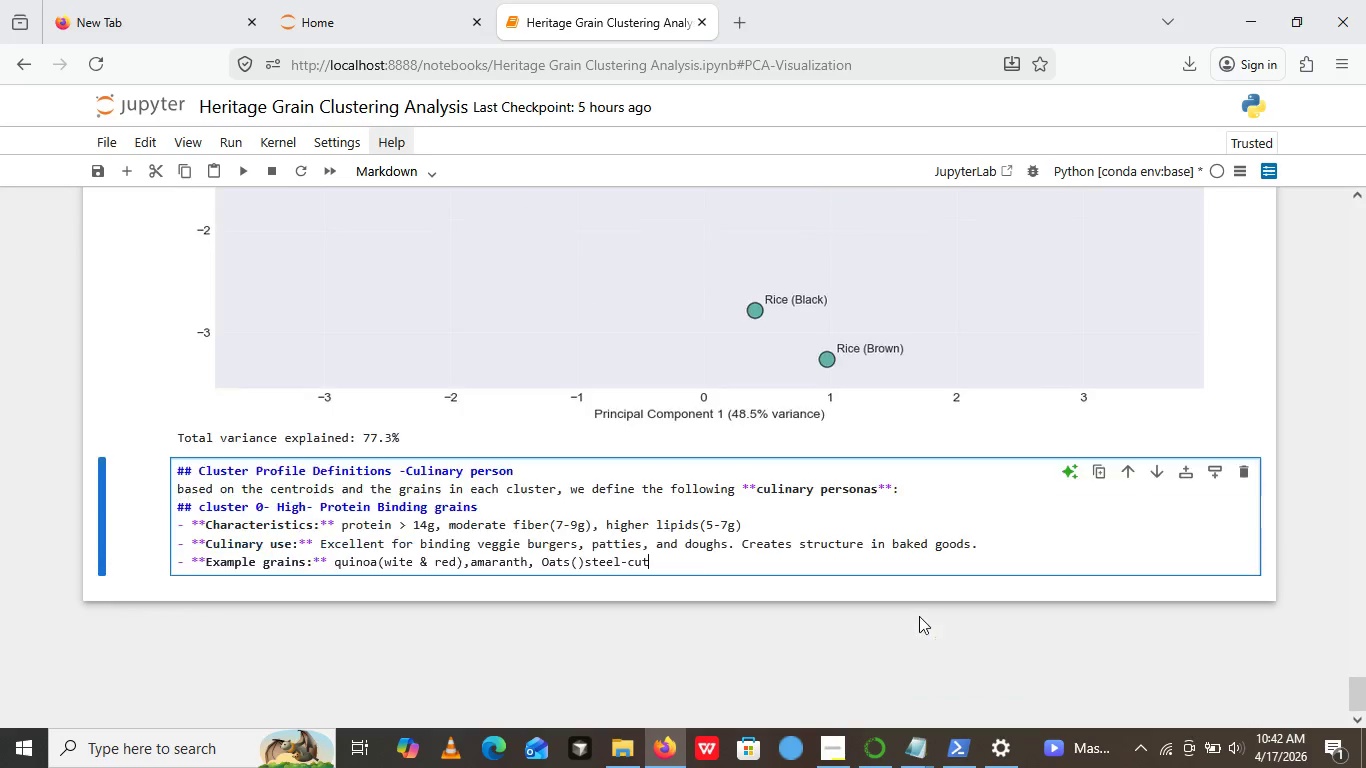 
scroll: coordinate [919, 616], scroll_direction: down, amount: 5.0
 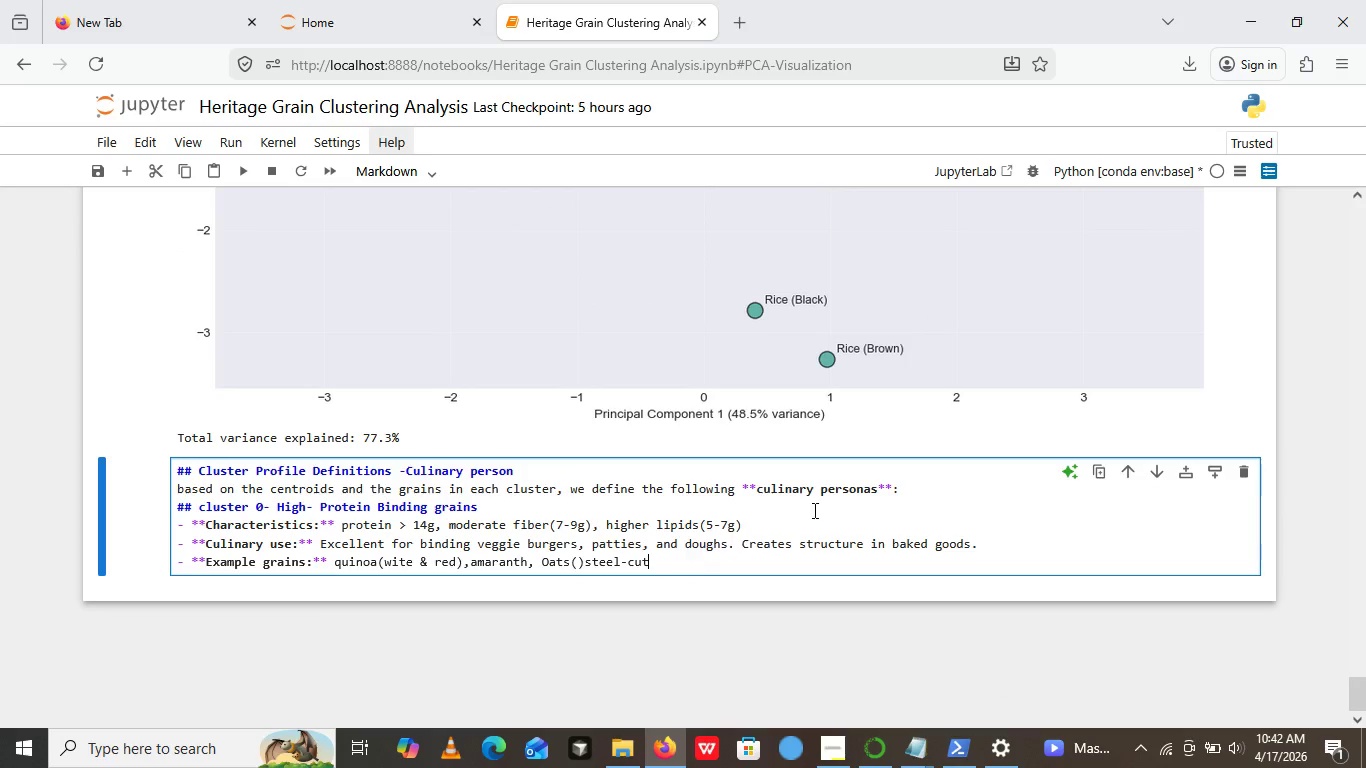 
left_click([657, 569])
 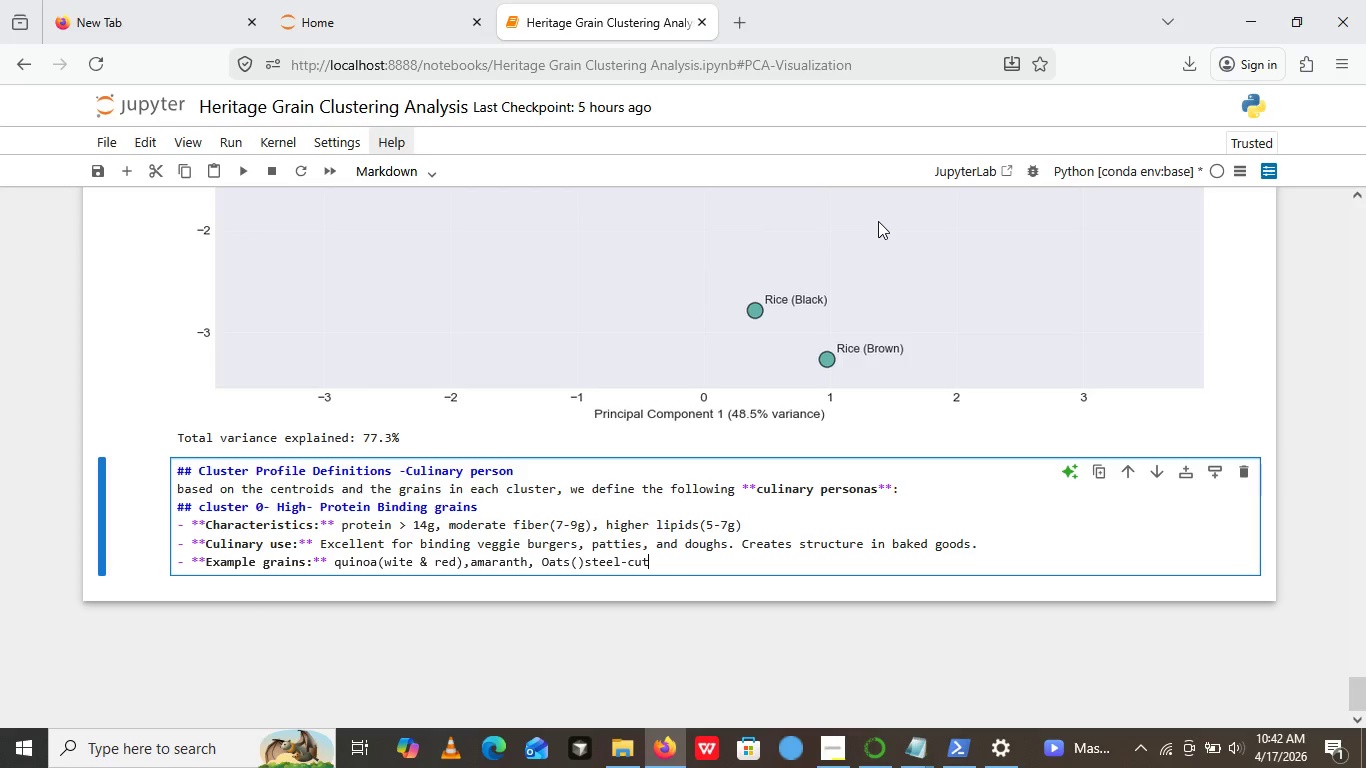 
wait(11.94)
 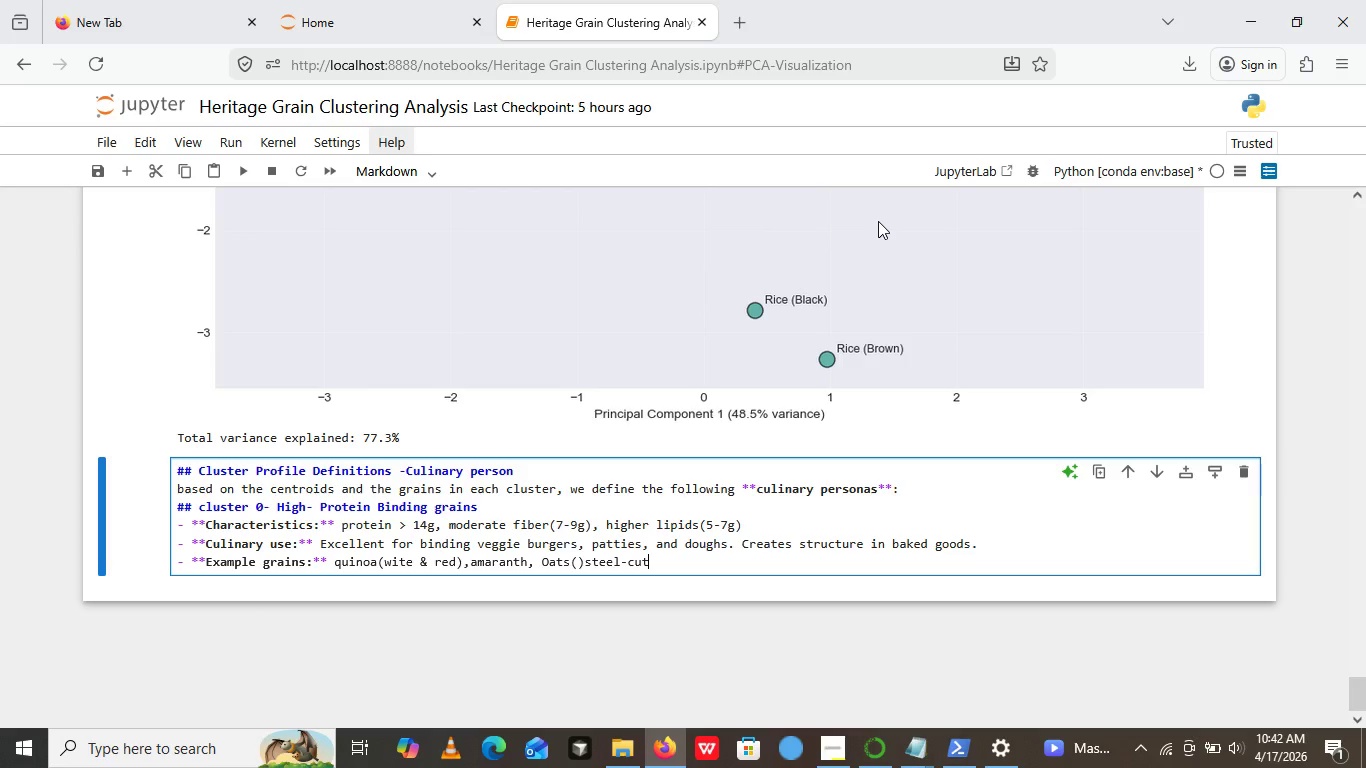 
key(Enter)
 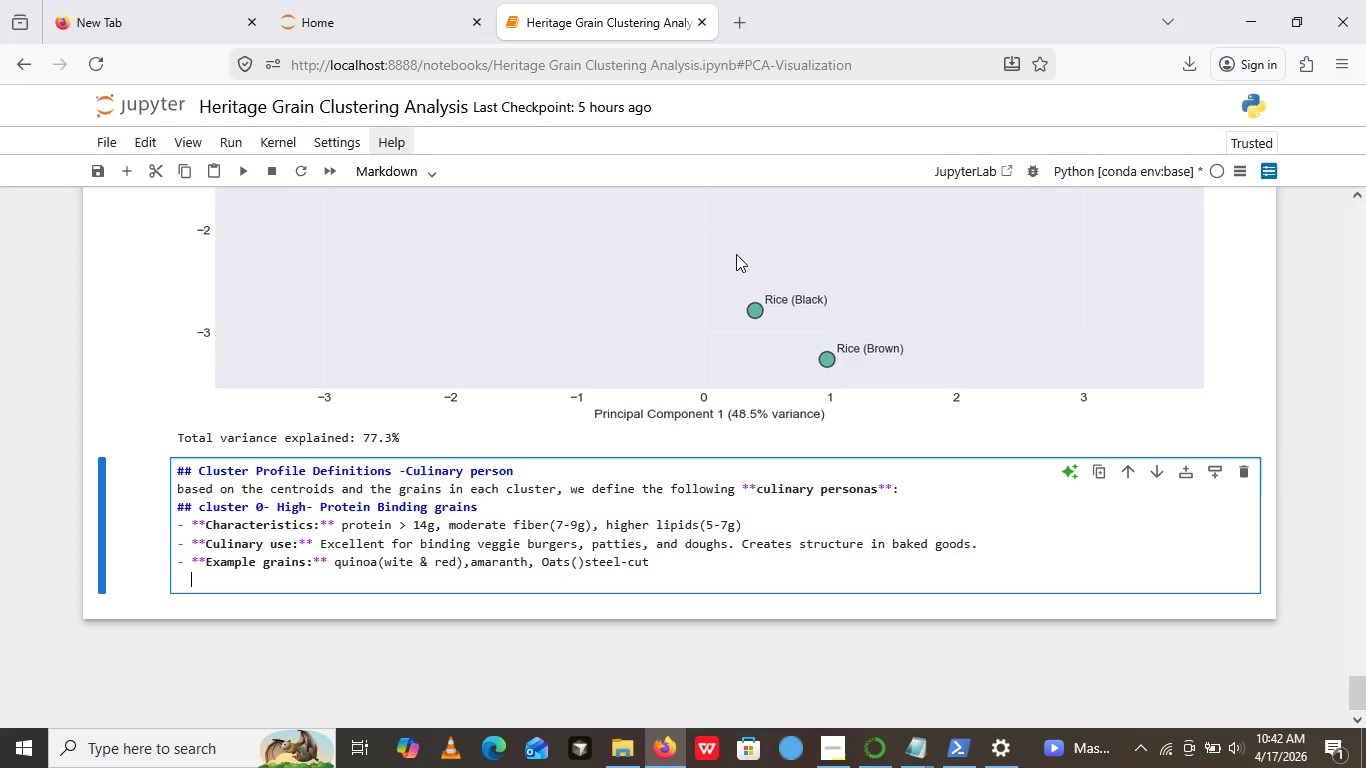 
key(Backspace)
 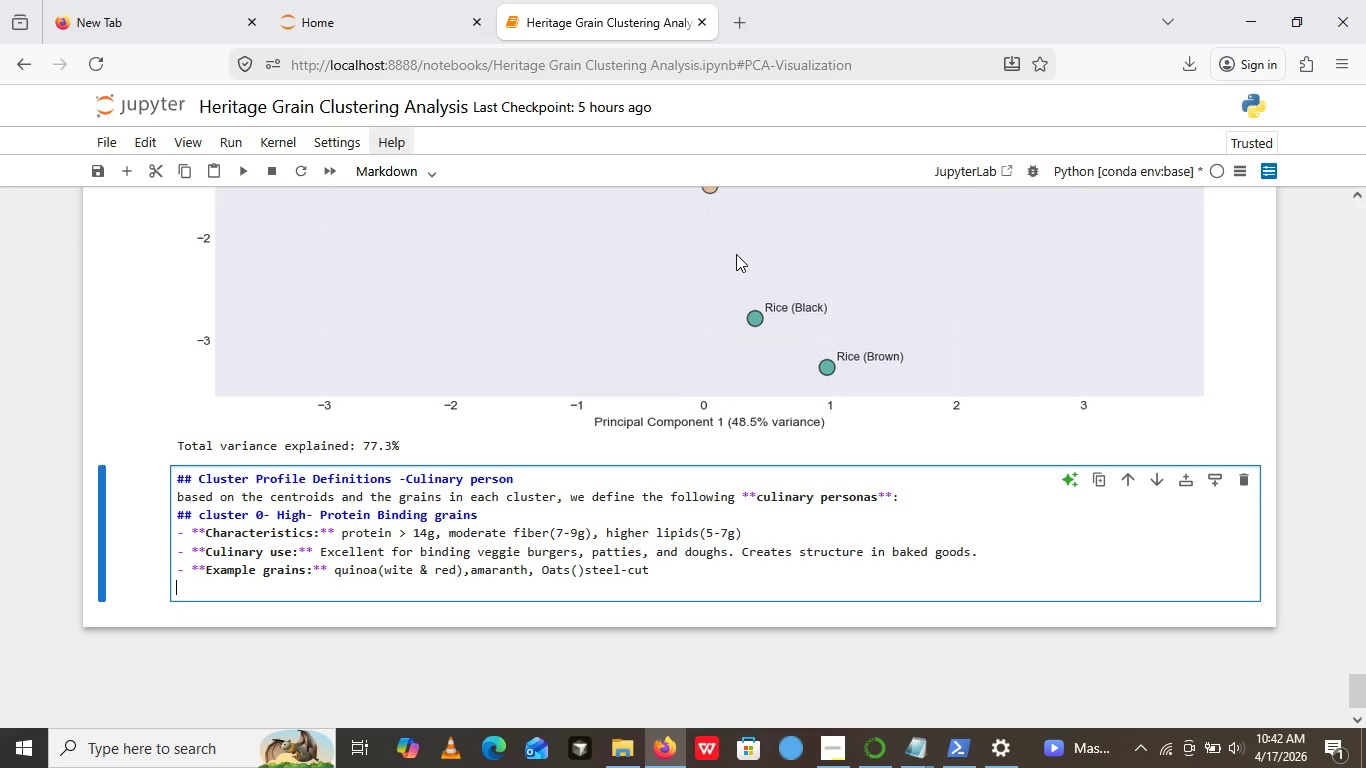 
key(Backspace)
 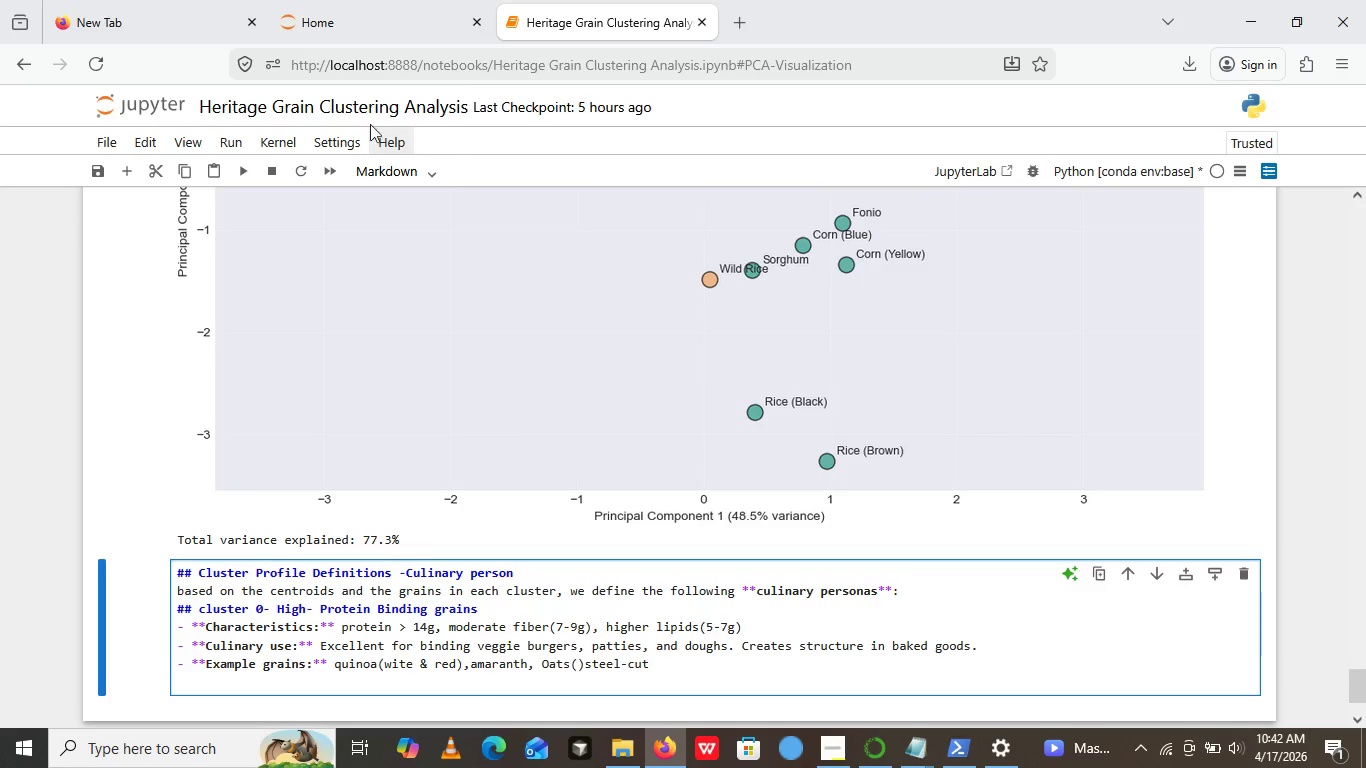 
scroll: coordinate [736, 254], scroll_direction: up, amount: 1.0
 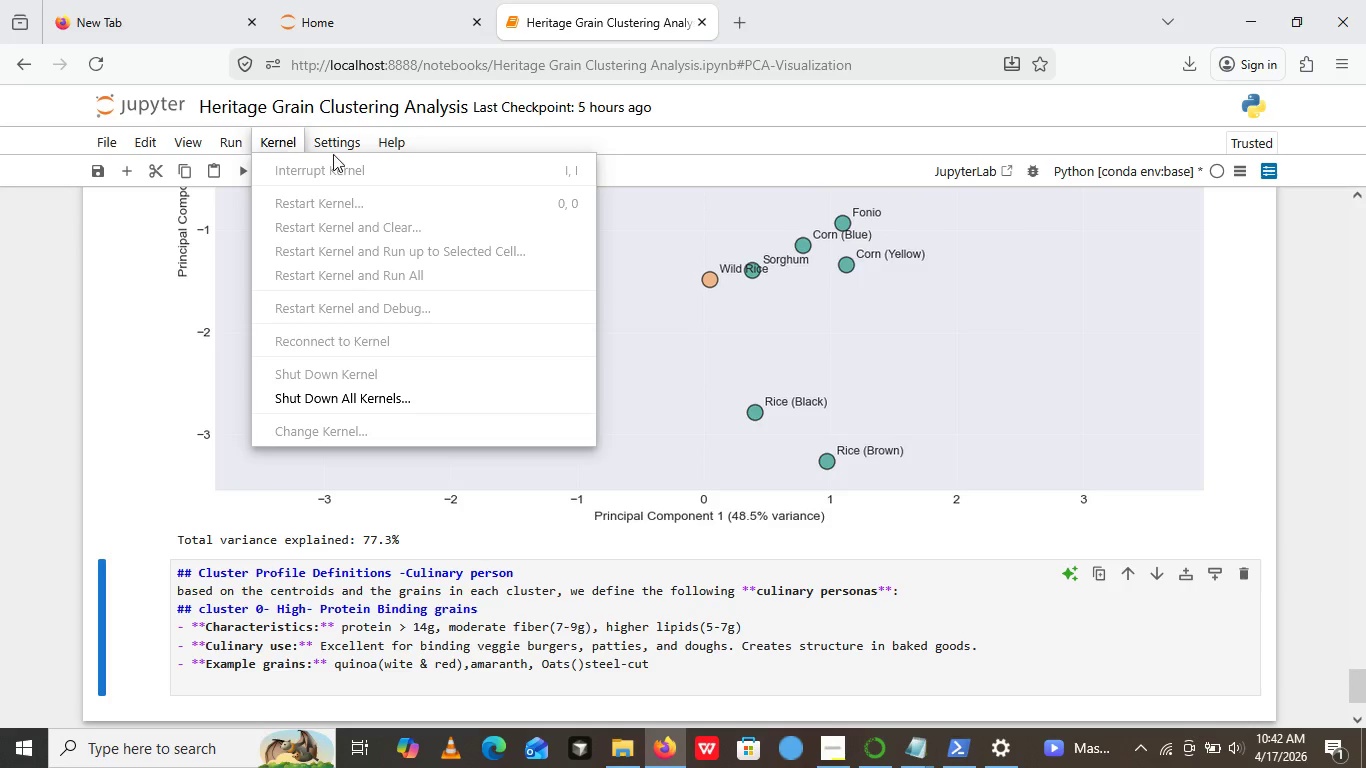 
left_click([289, 135])
 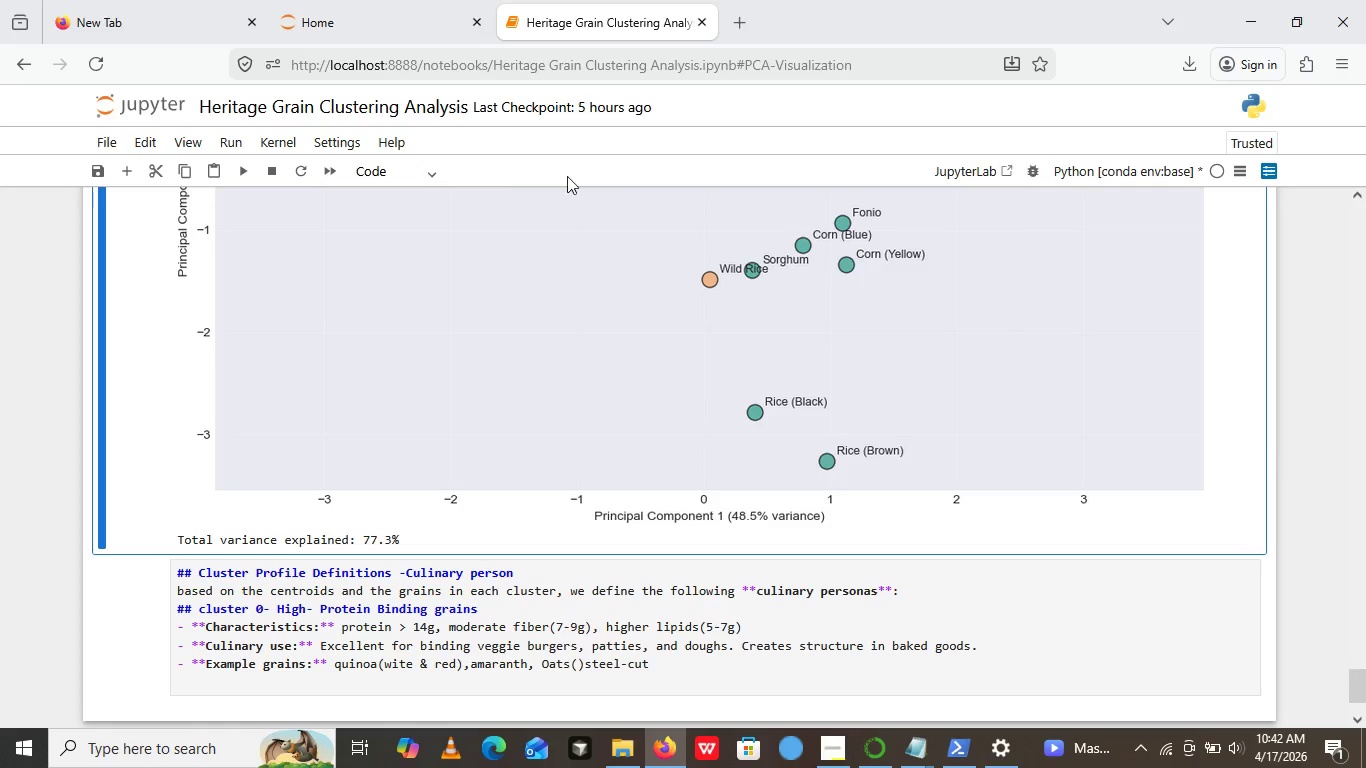 
left_click([650, 228])
 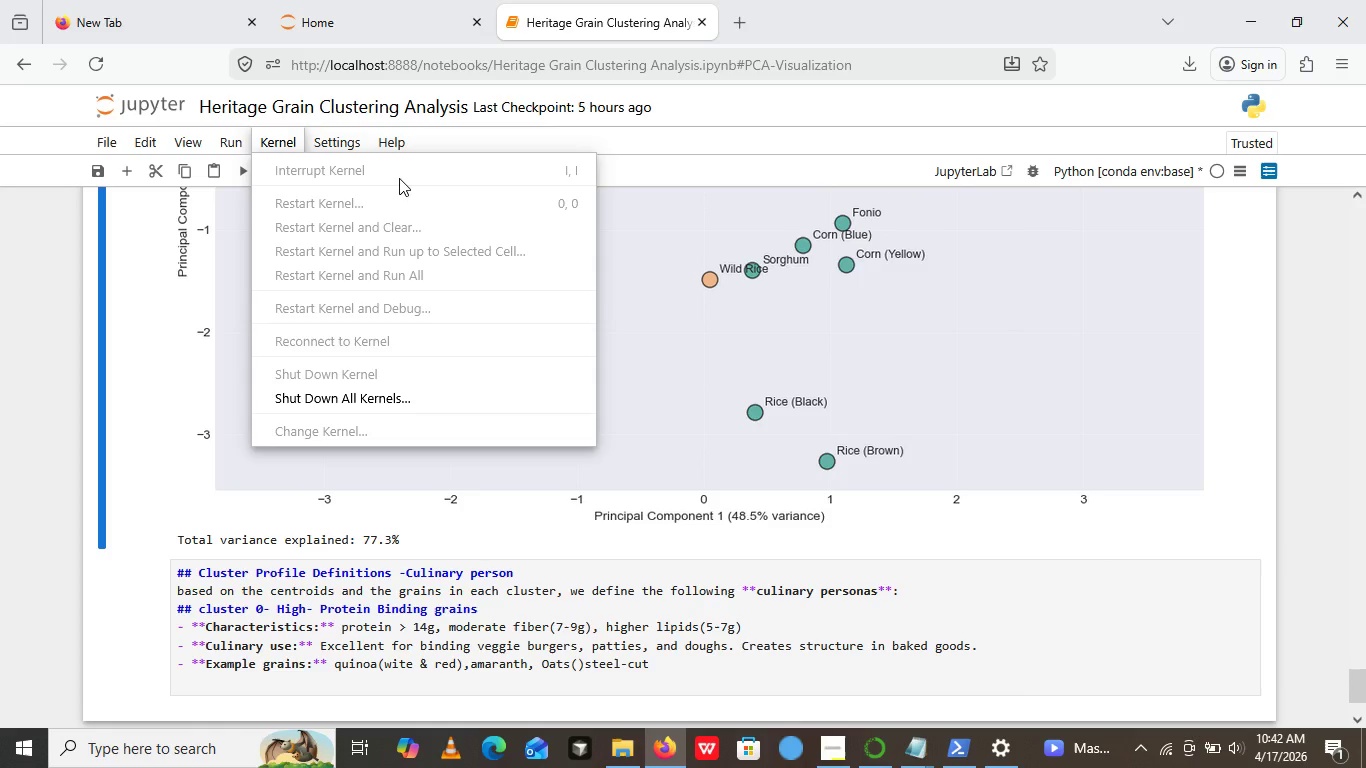 
left_click([295, 148])
 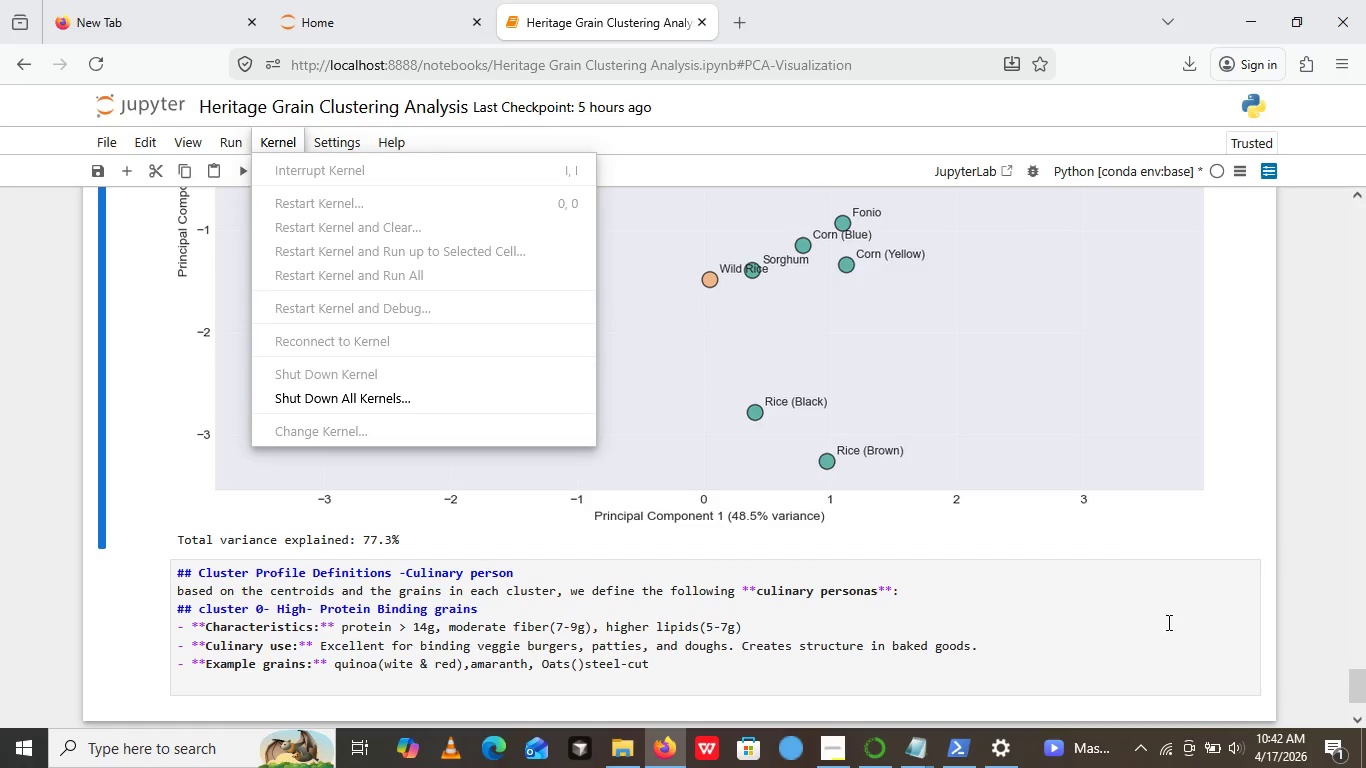 
wait(7.08)
 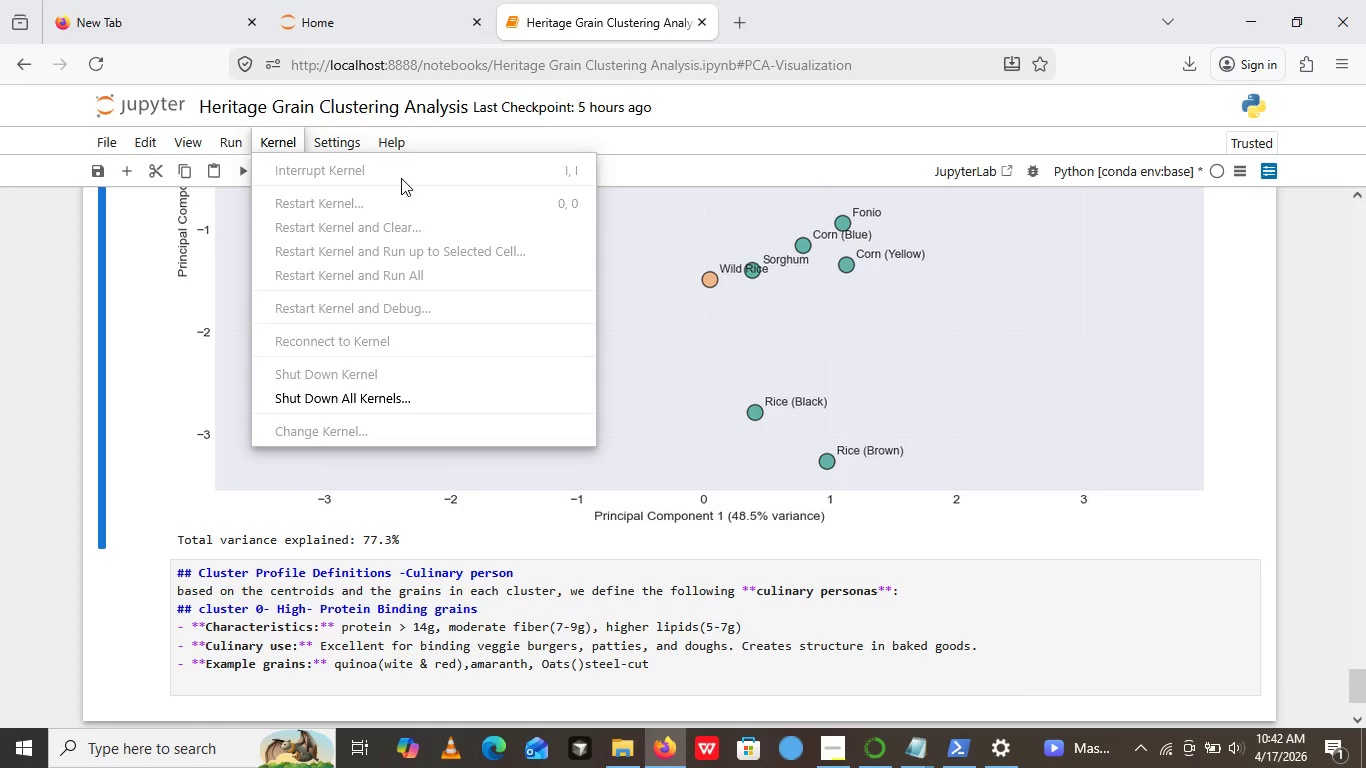 
left_click([1158, 750])
 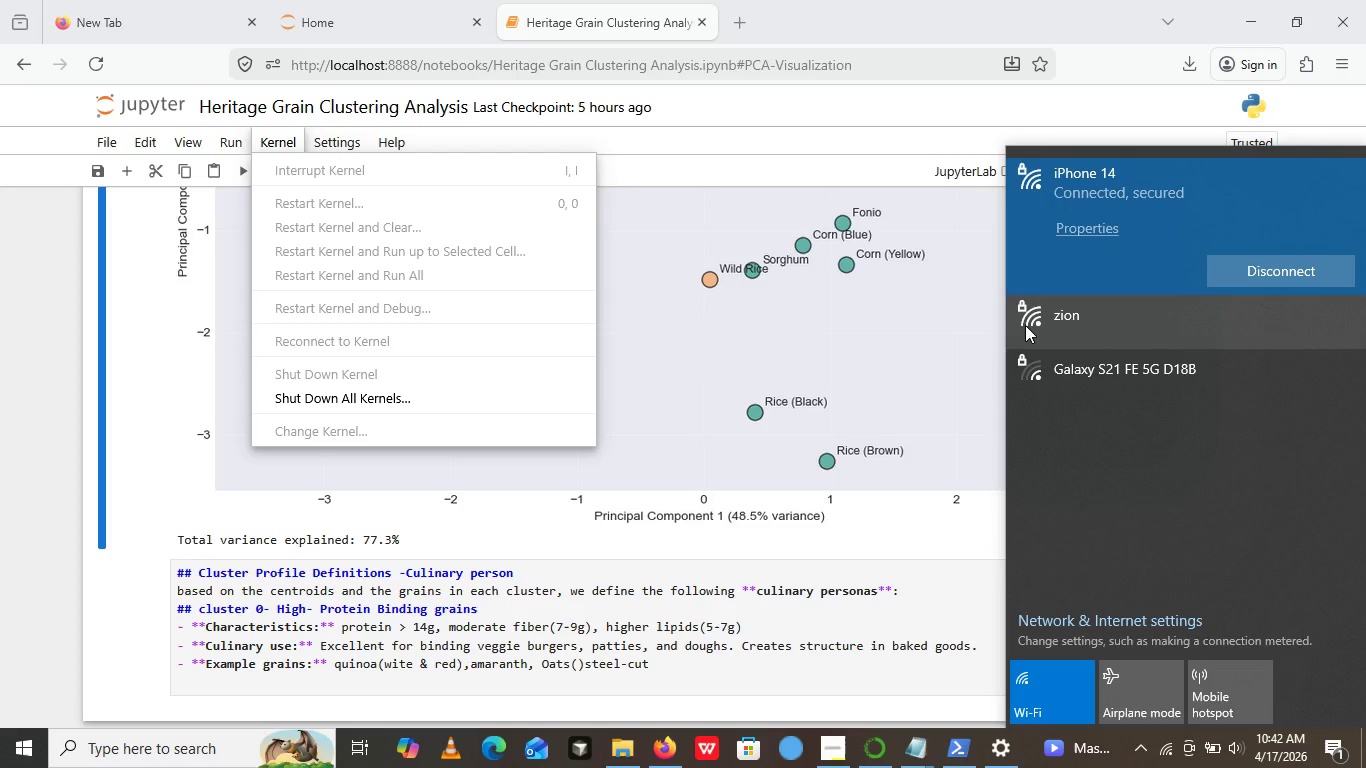 
left_click([1025, 325])
 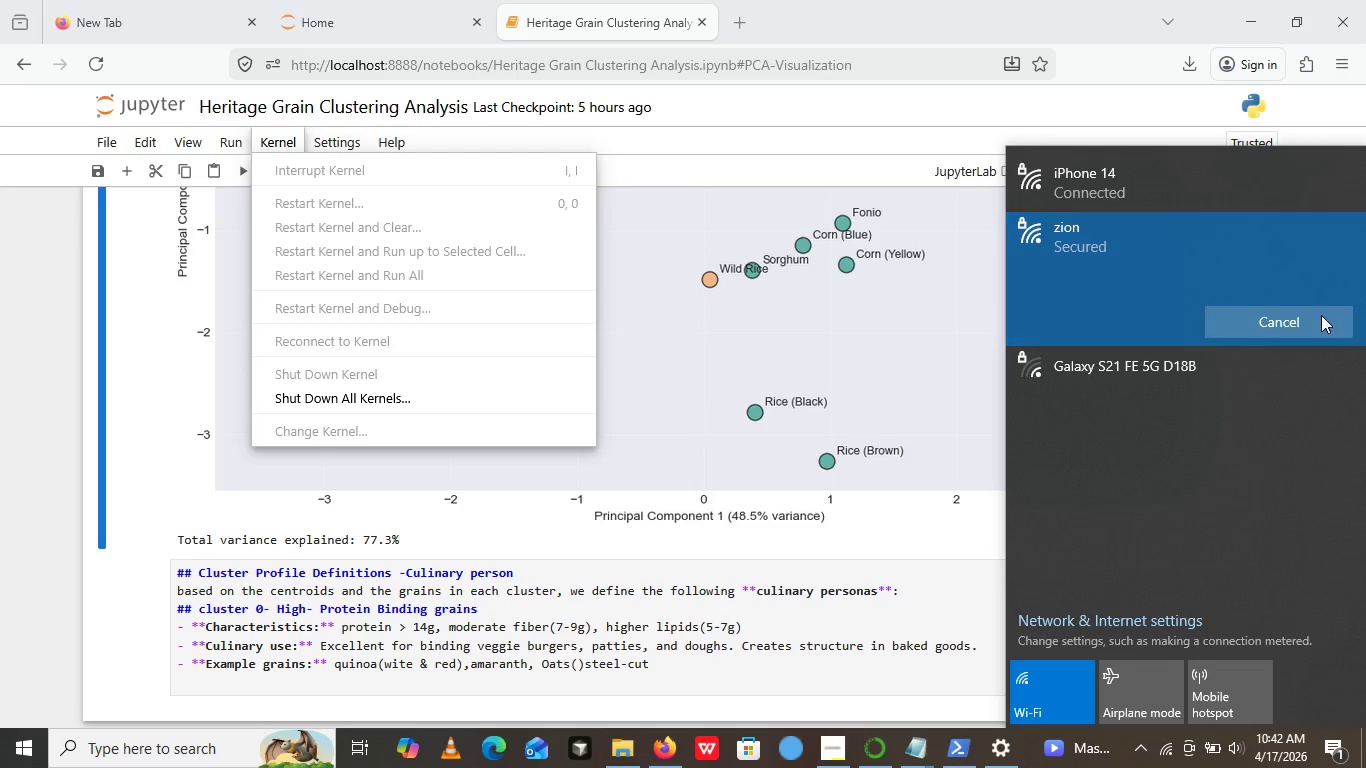 
left_click([1321, 315])
 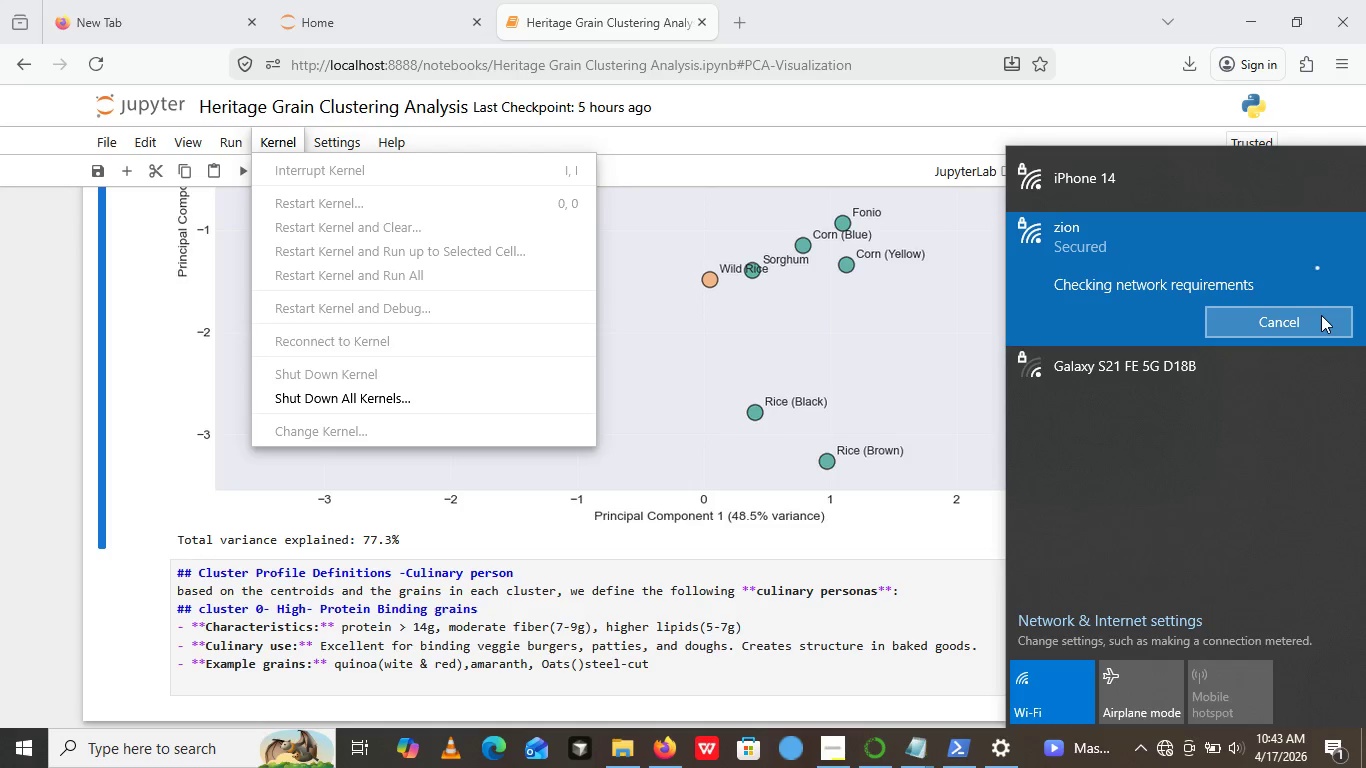 
mouse_move([1303, 385])
 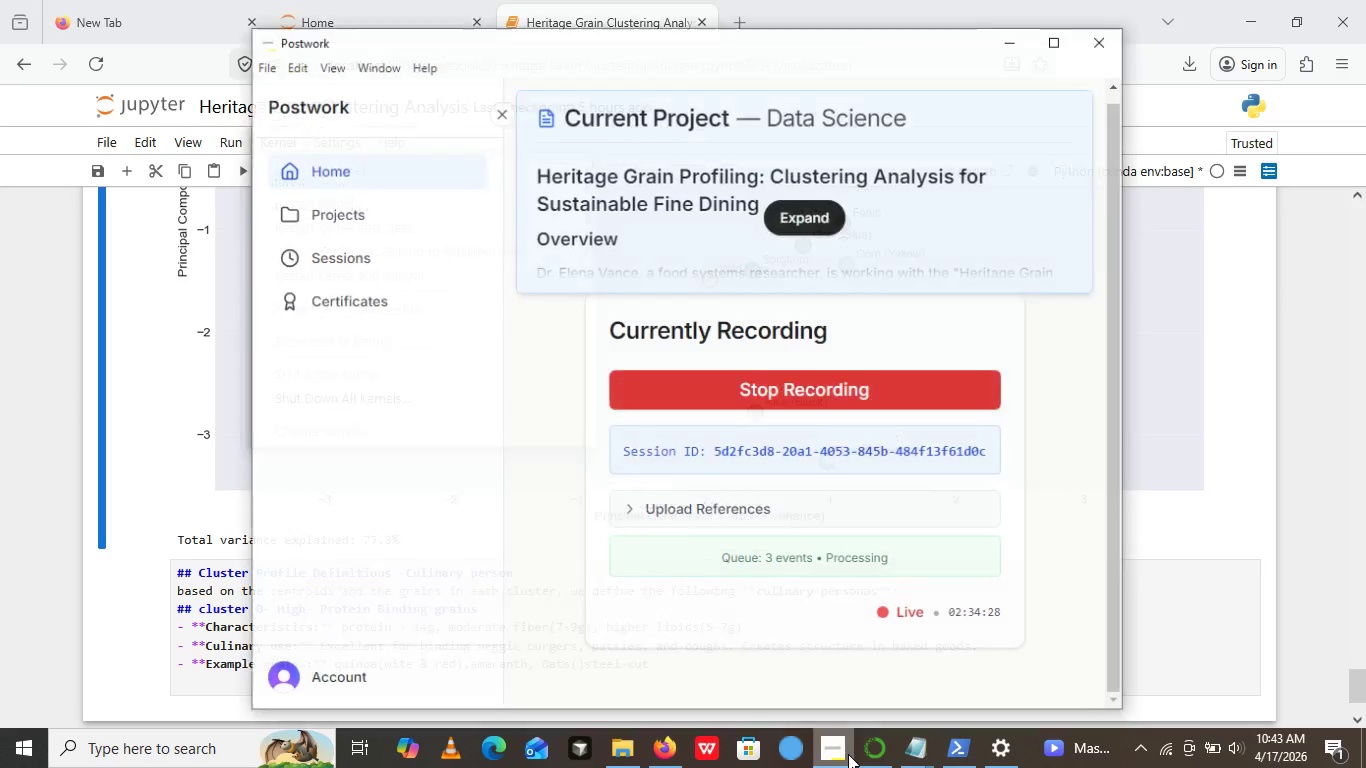 
left_click([848, 754])